 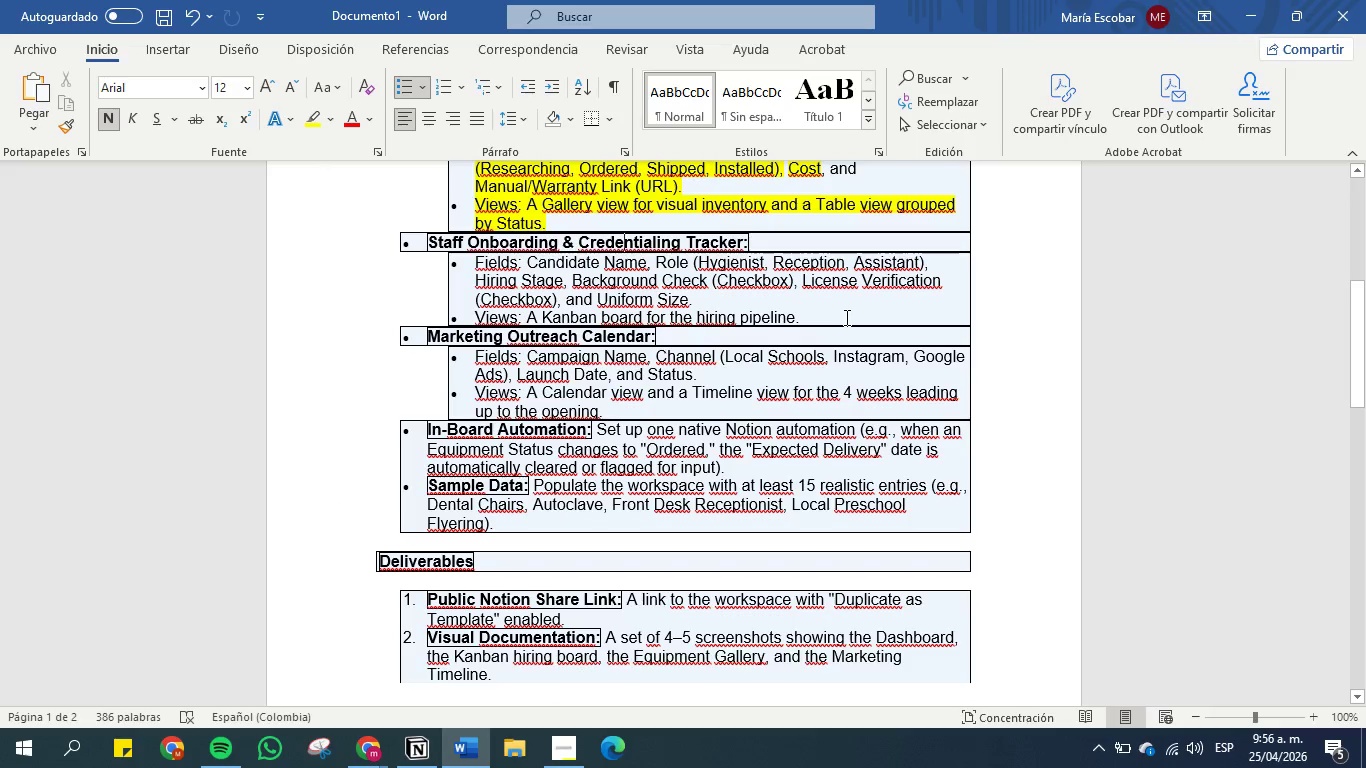 
scroll: coordinate [657, 228], scroll_direction: down, amount: 1.0
 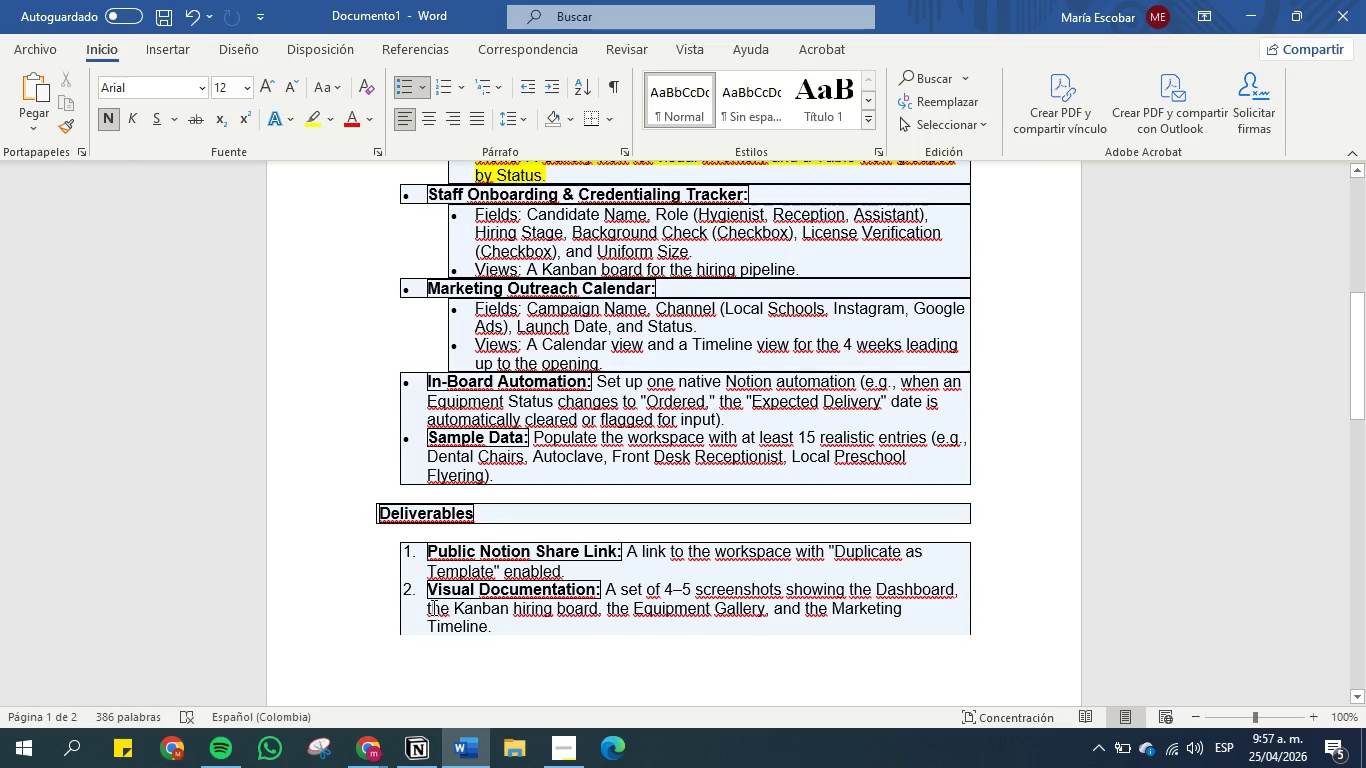 
wait(7.22)
 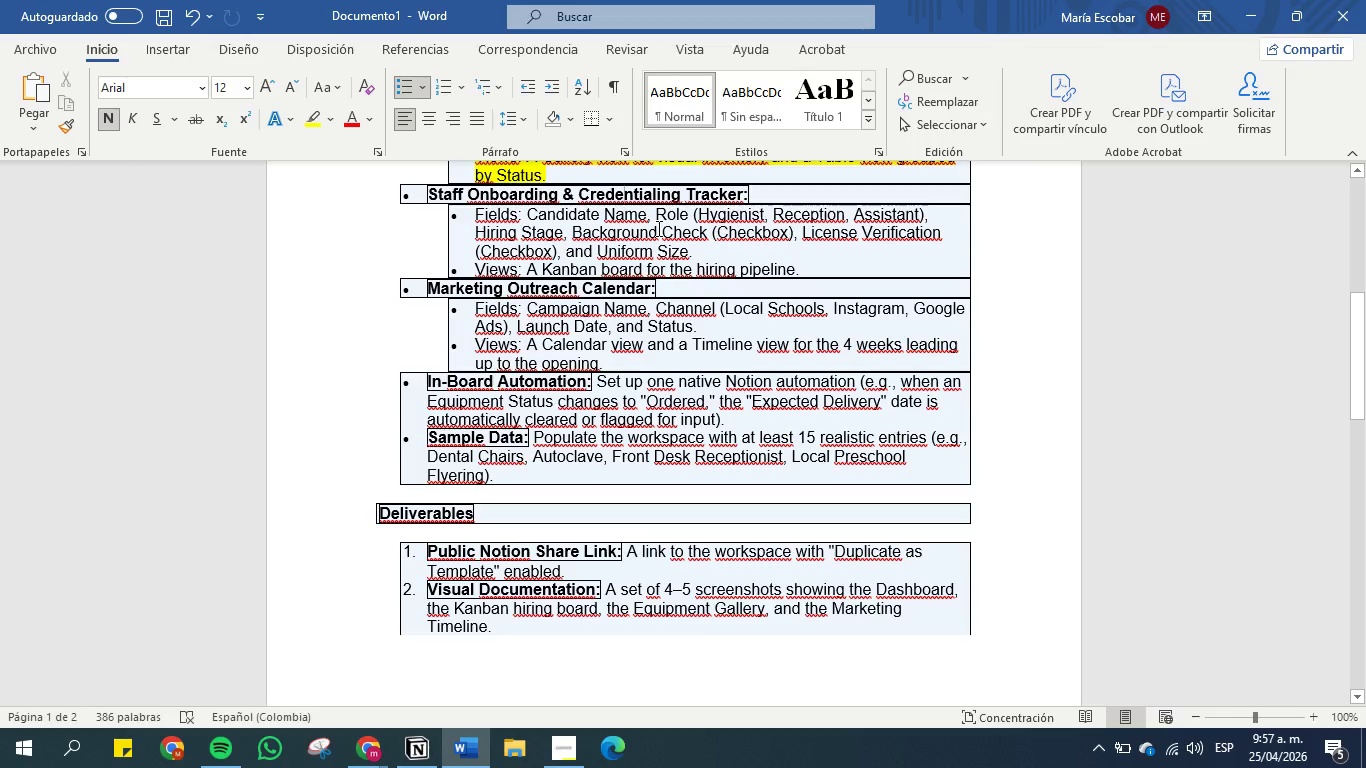 
left_click([458, 756])
 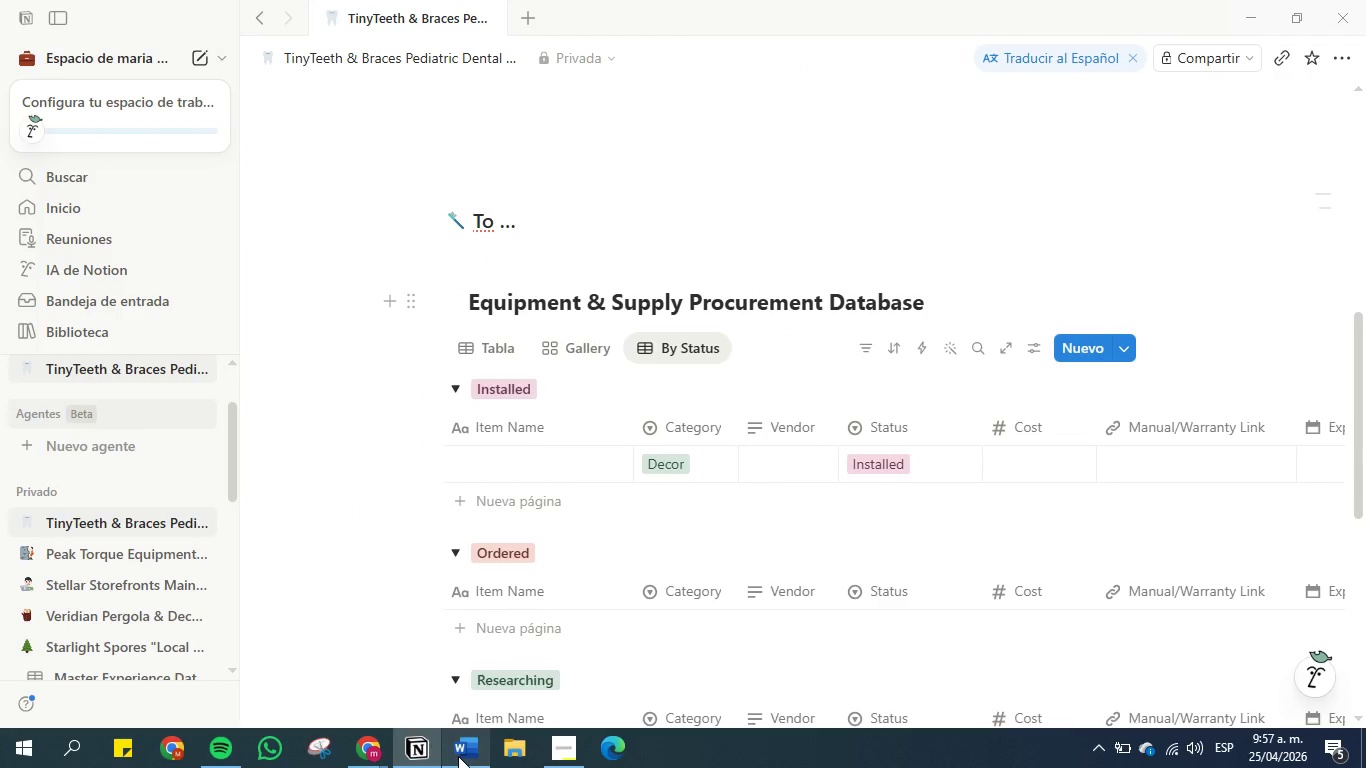 
left_click([458, 756])
 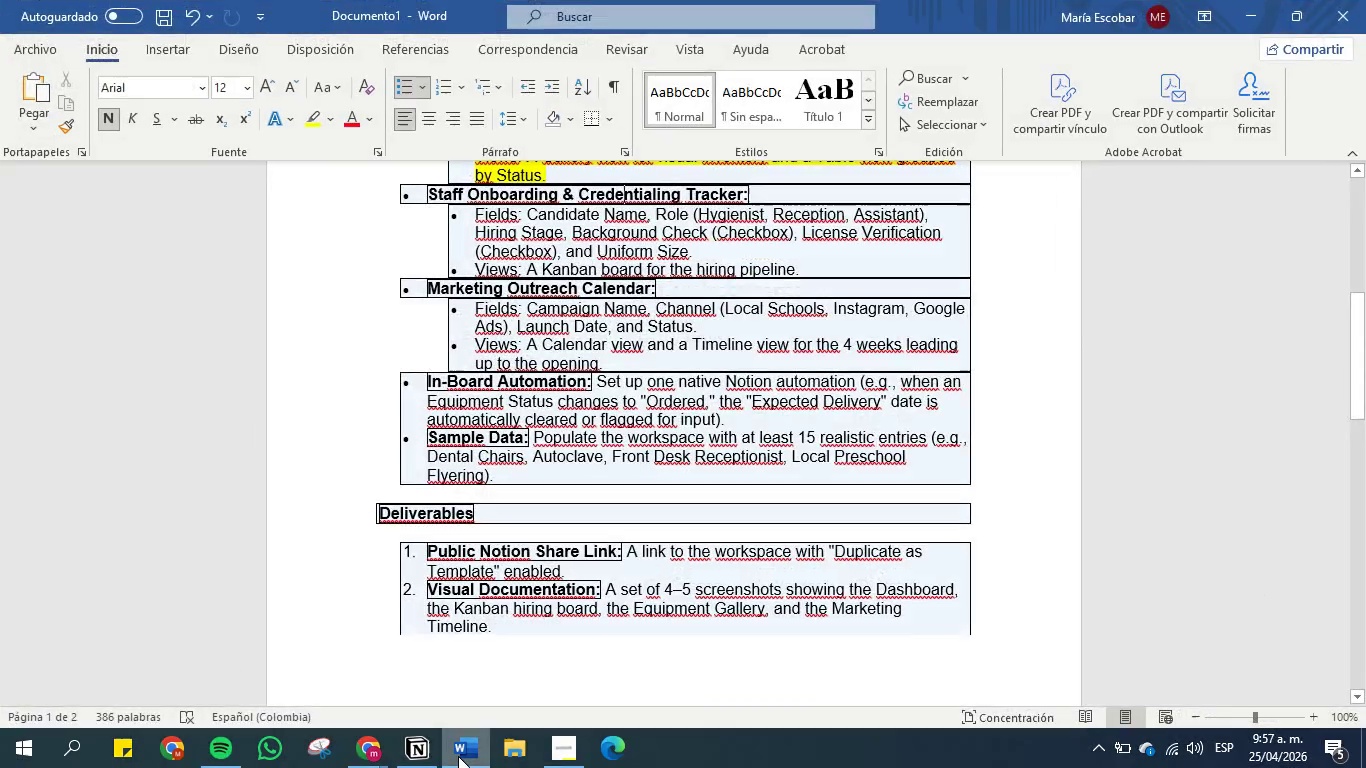 
left_click([458, 756])
 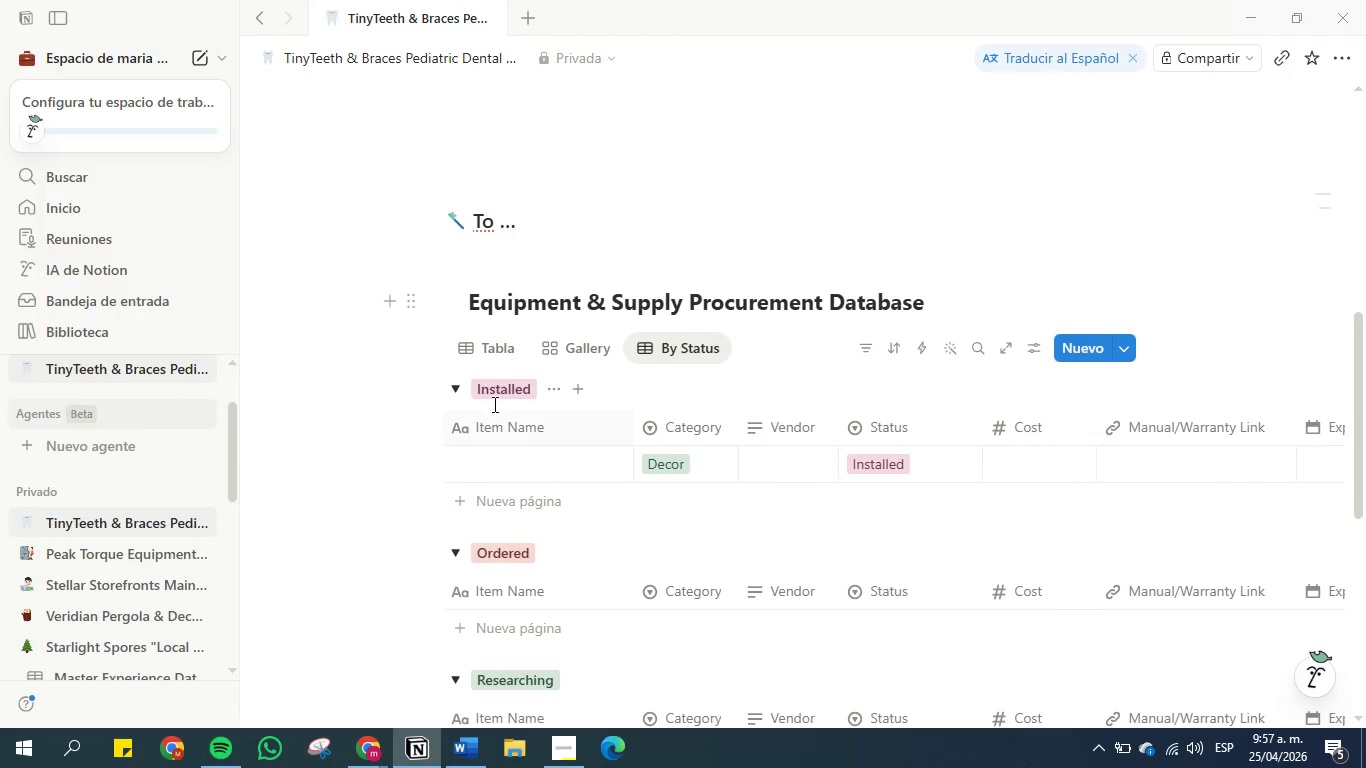 
left_click([491, 344])
 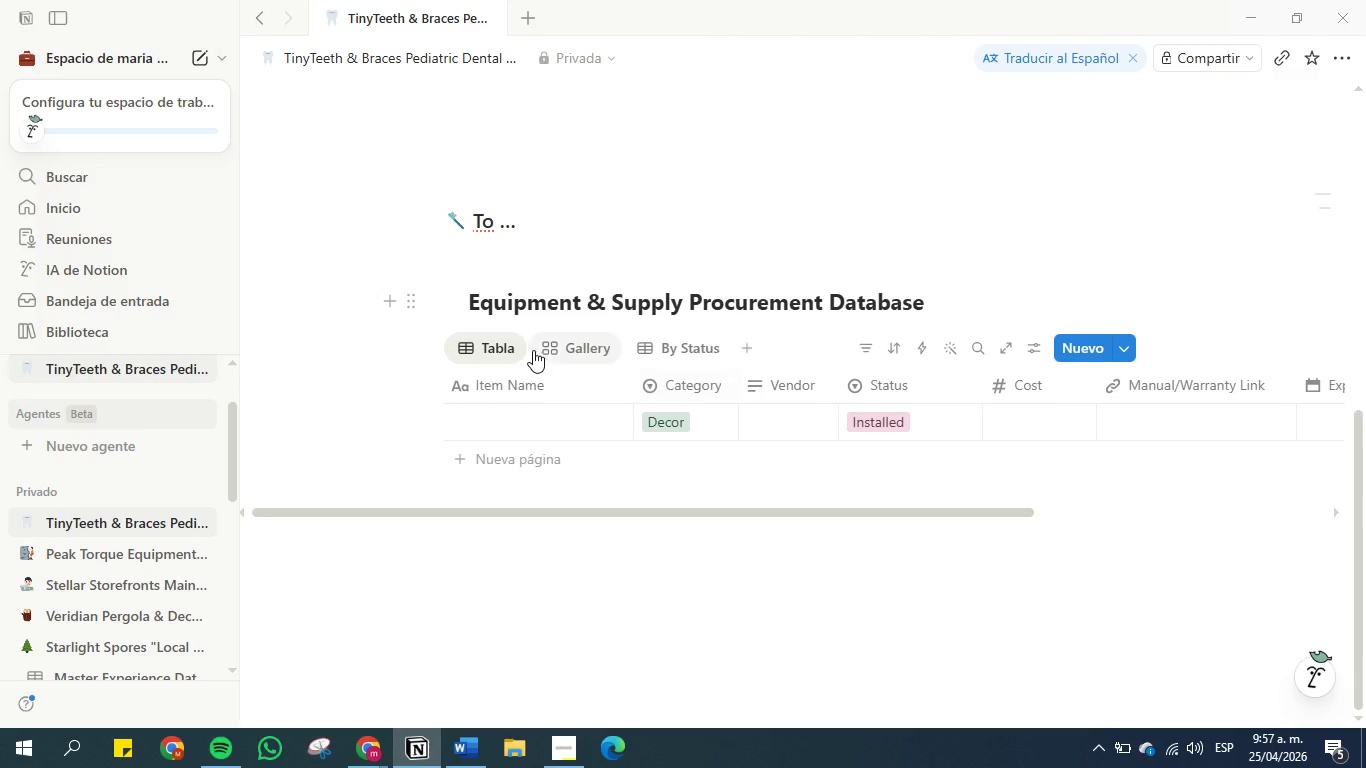 
left_click([497, 344])
 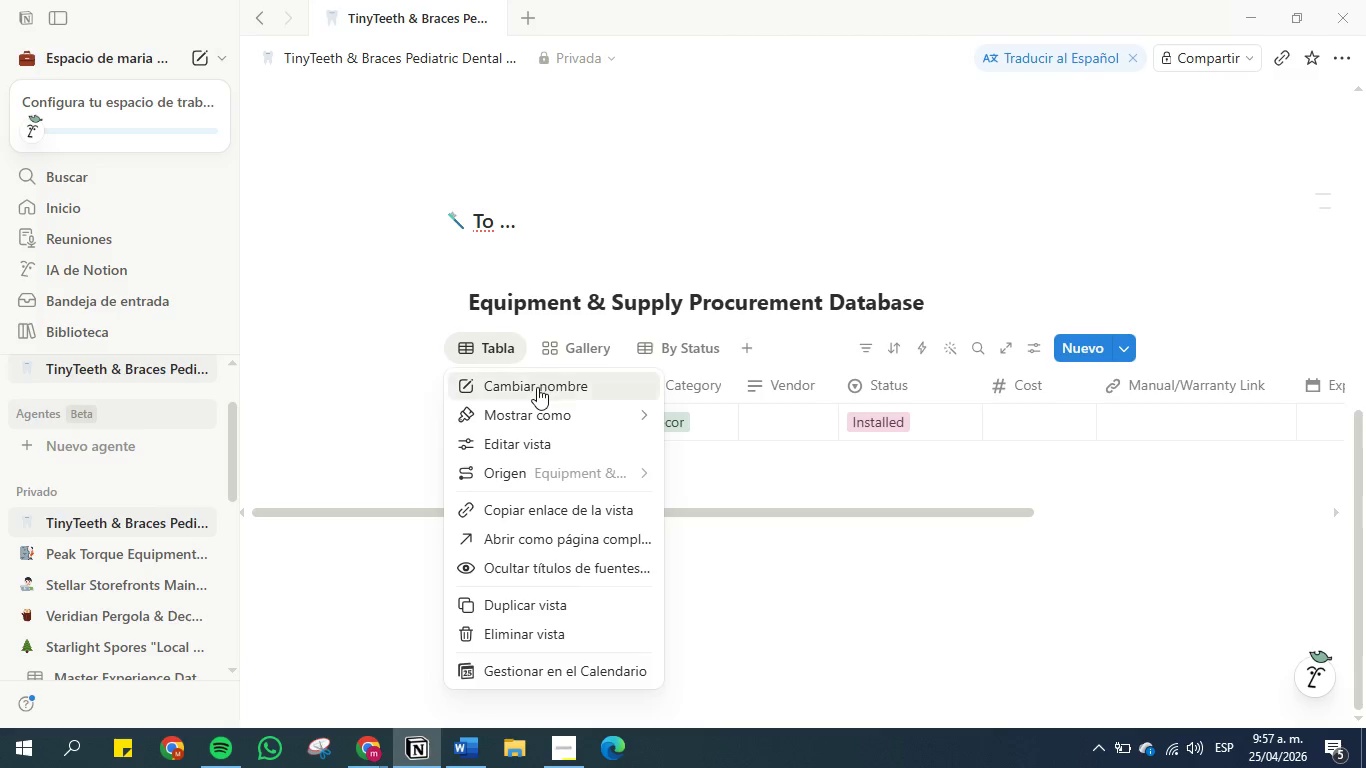 
left_click([537, 387])
 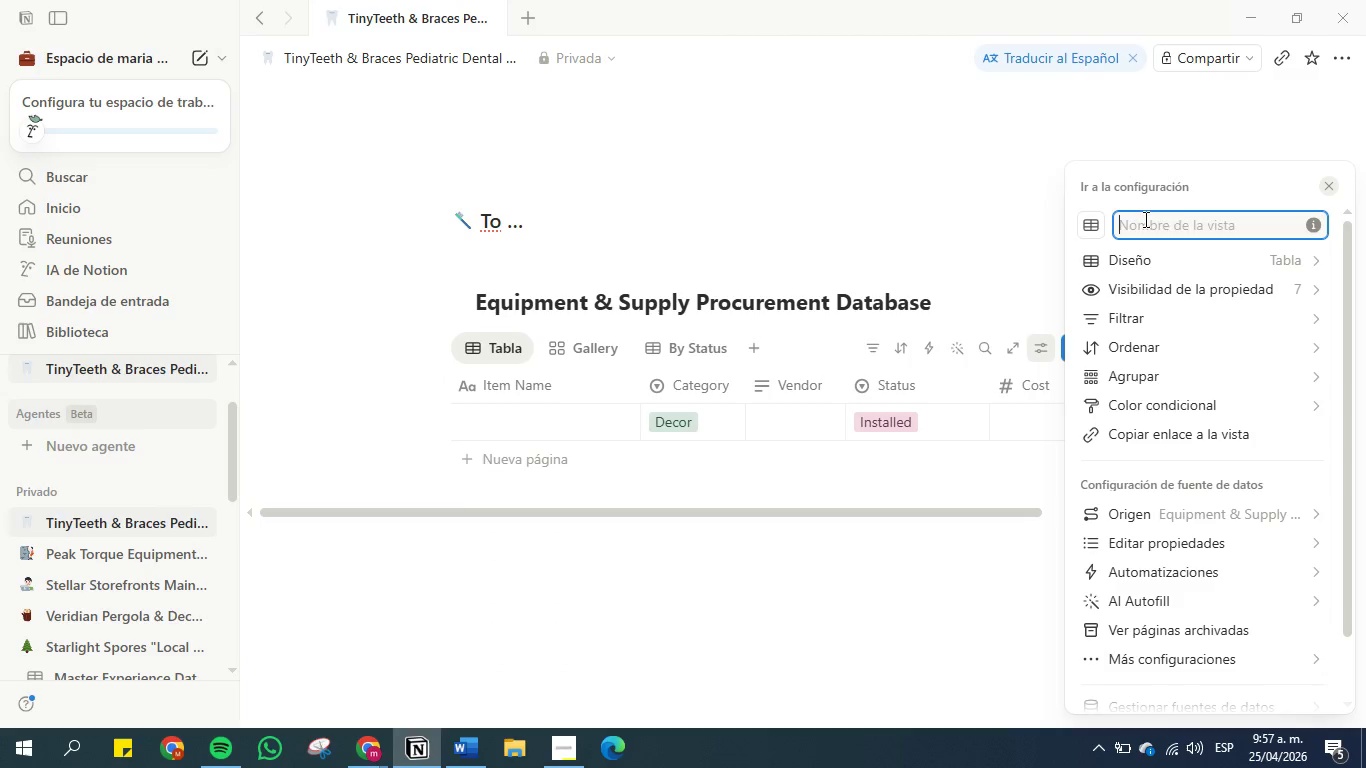 
type(Tab`)
key(Backspace)
type(le)
 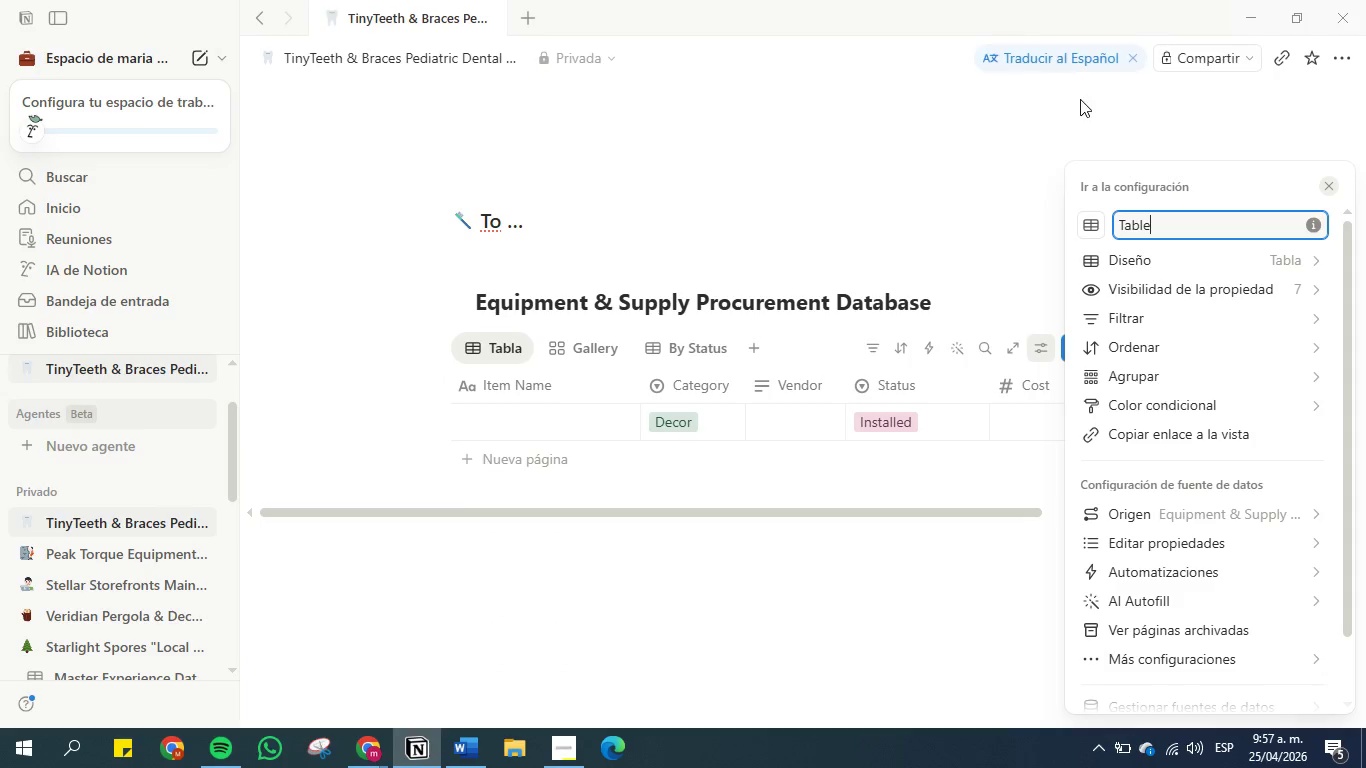 
left_click([1066, 127])
 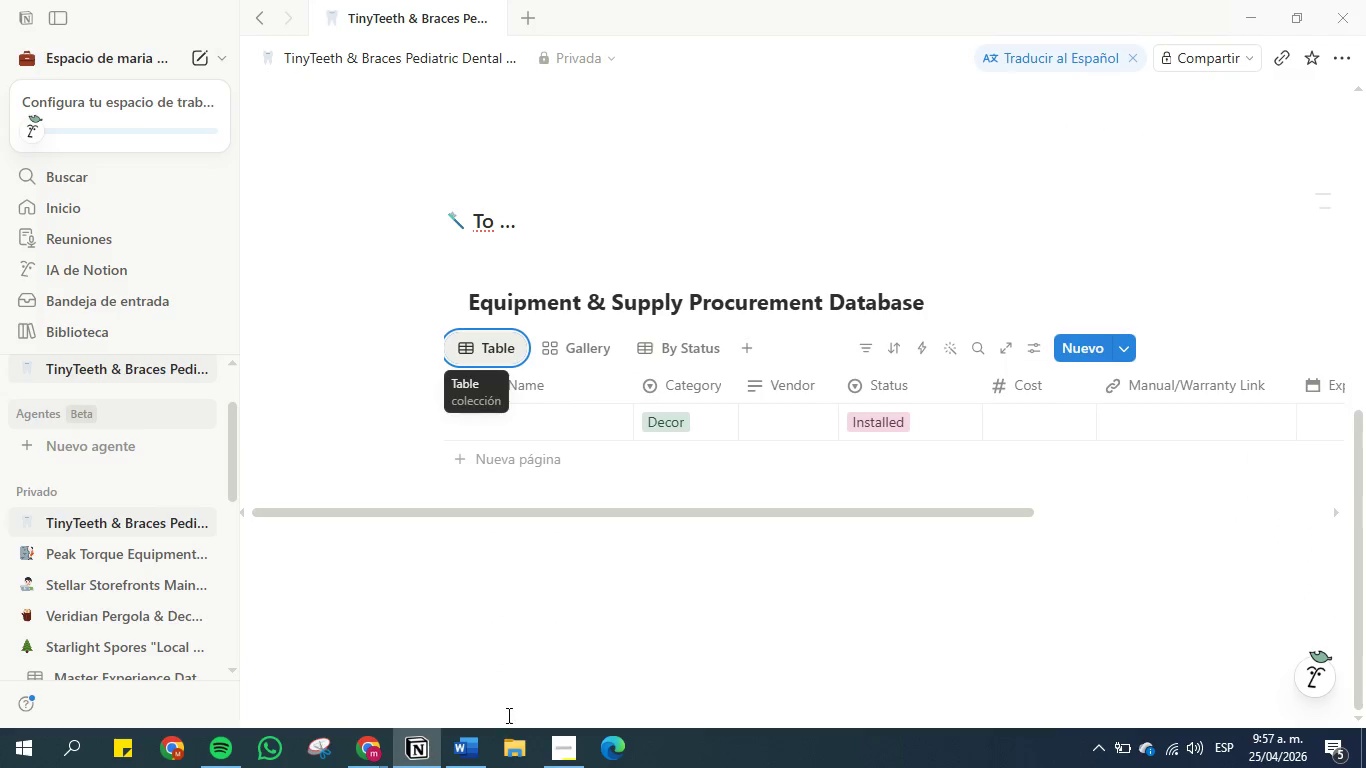 
left_click([478, 752])
 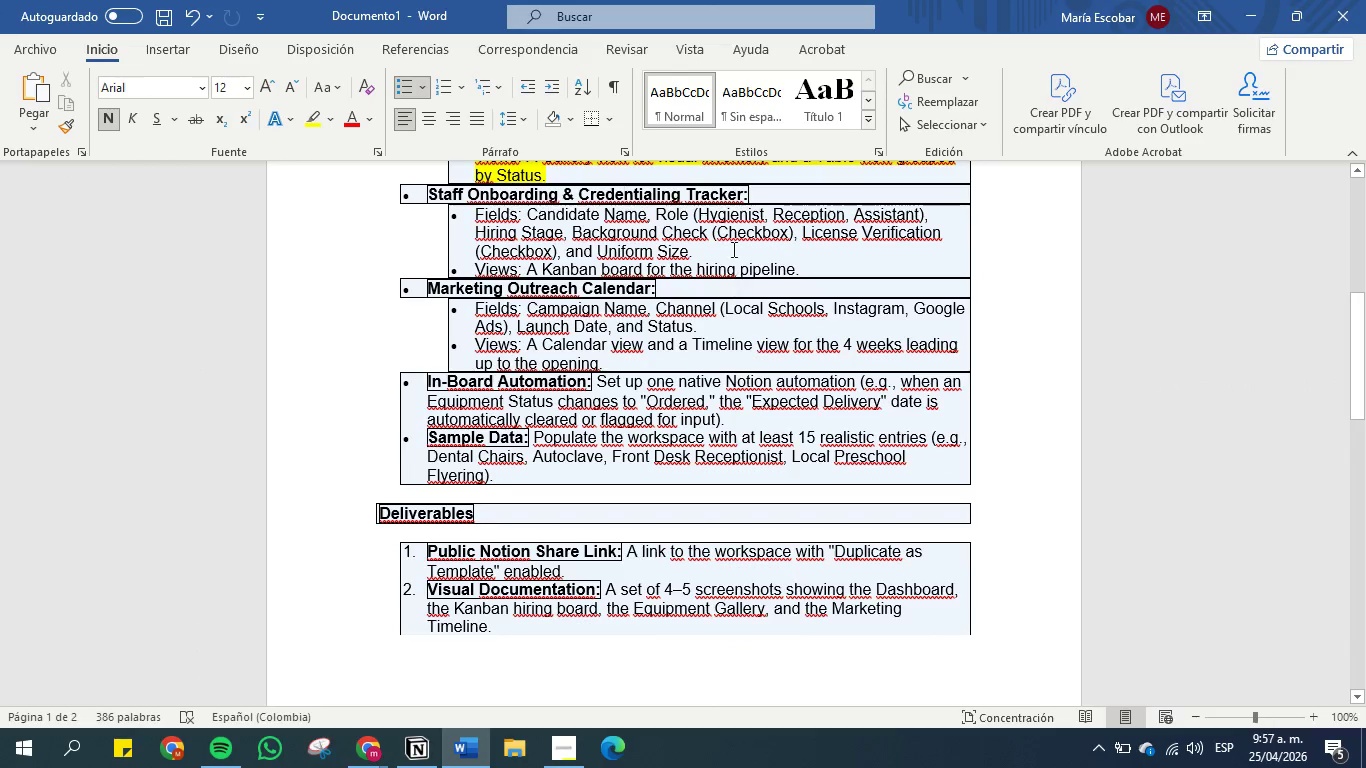 
left_click([731, 248])
 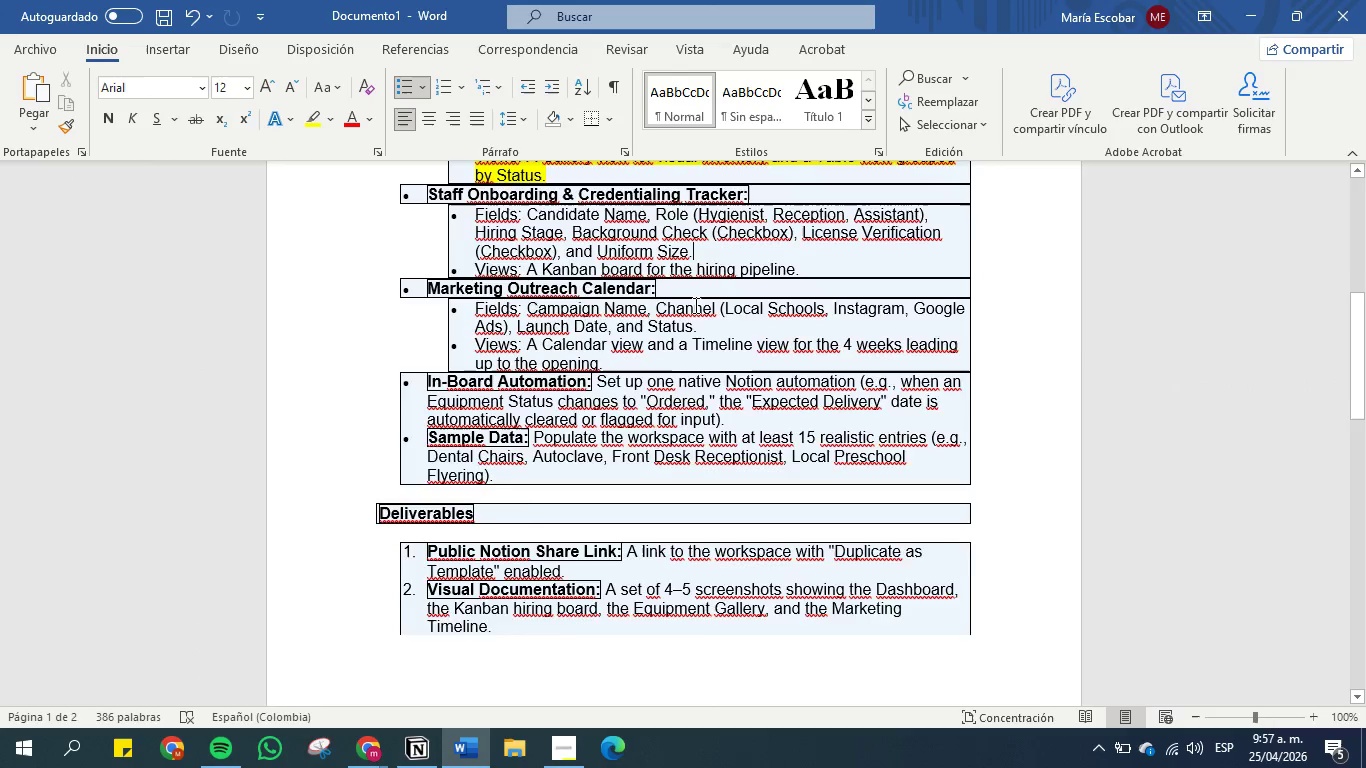 
scroll: coordinate [694, 305], scroll_direction: up, amount: 3.0
 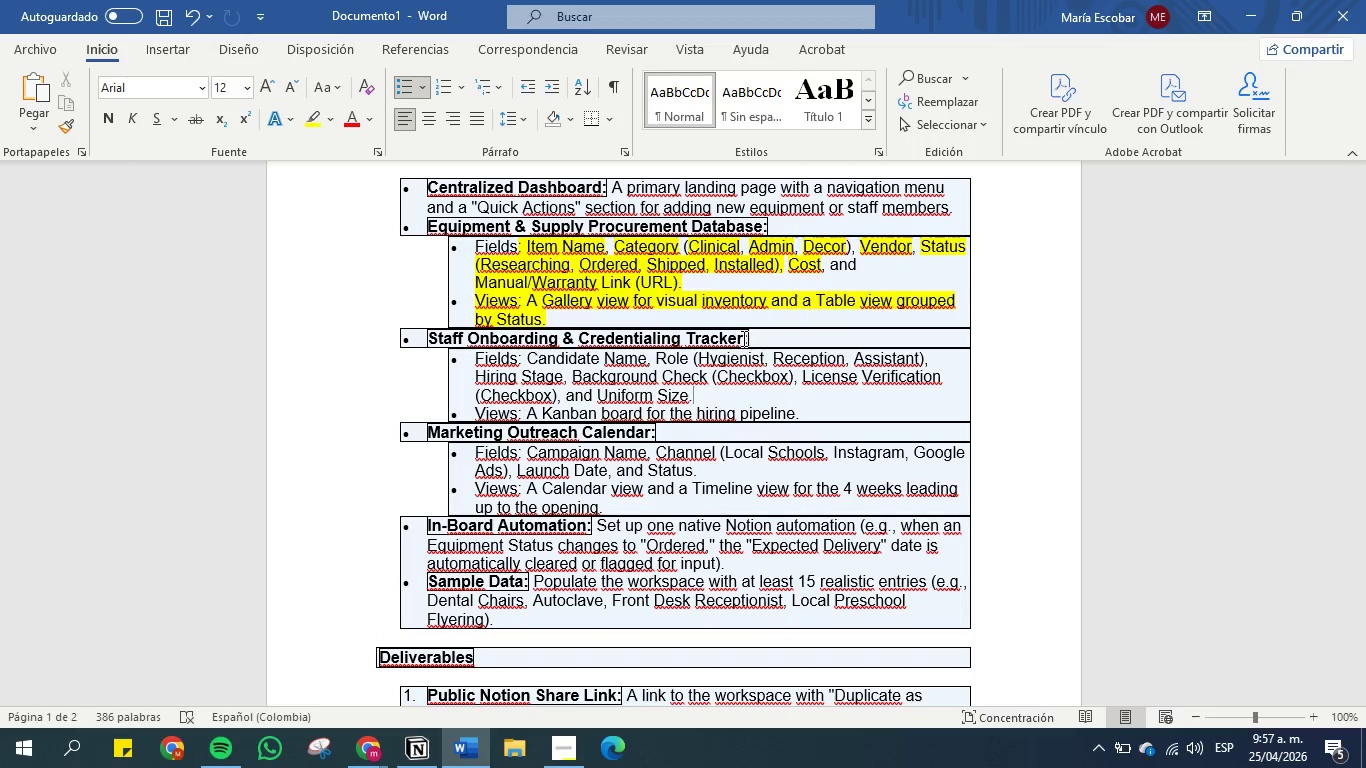 
wait(13.07)
 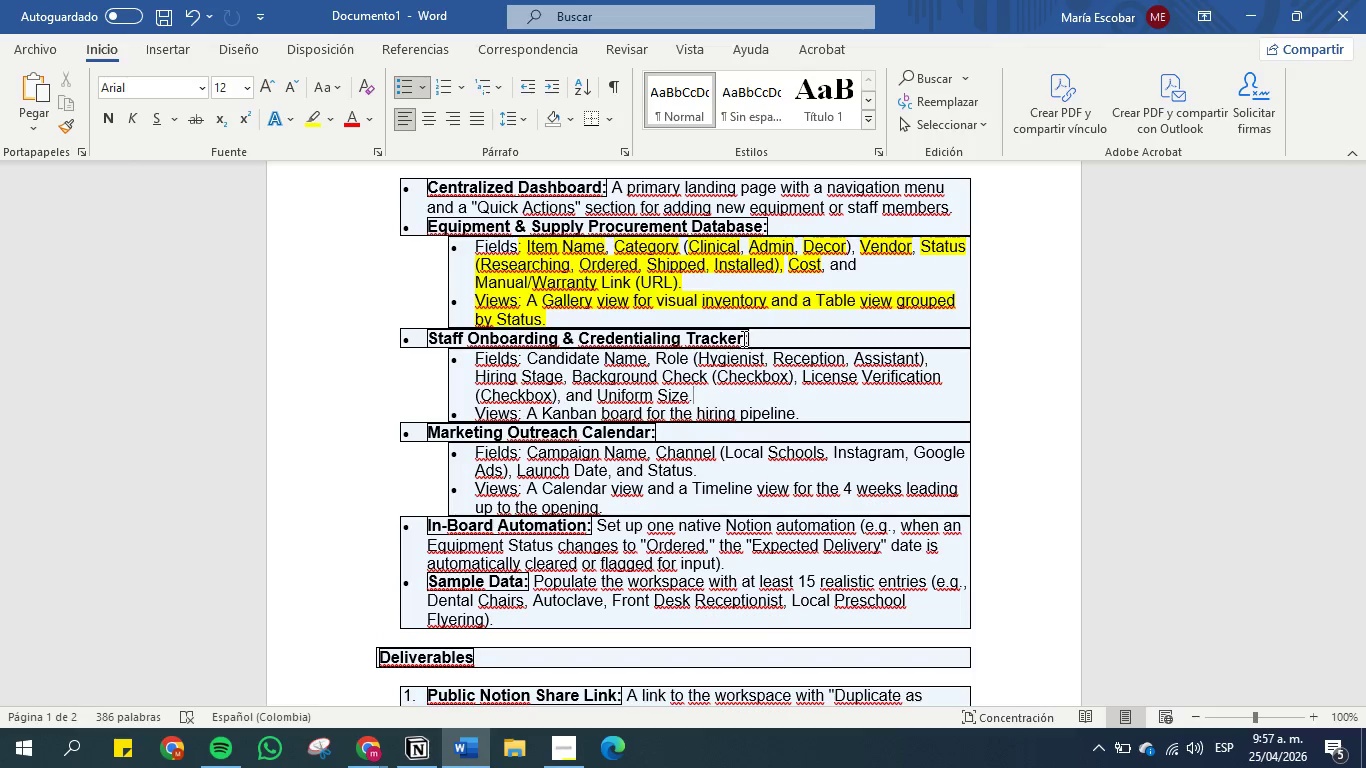 
left_click_drag(start_coordinate=[742, 338], to_coordinate=[424, 337])
 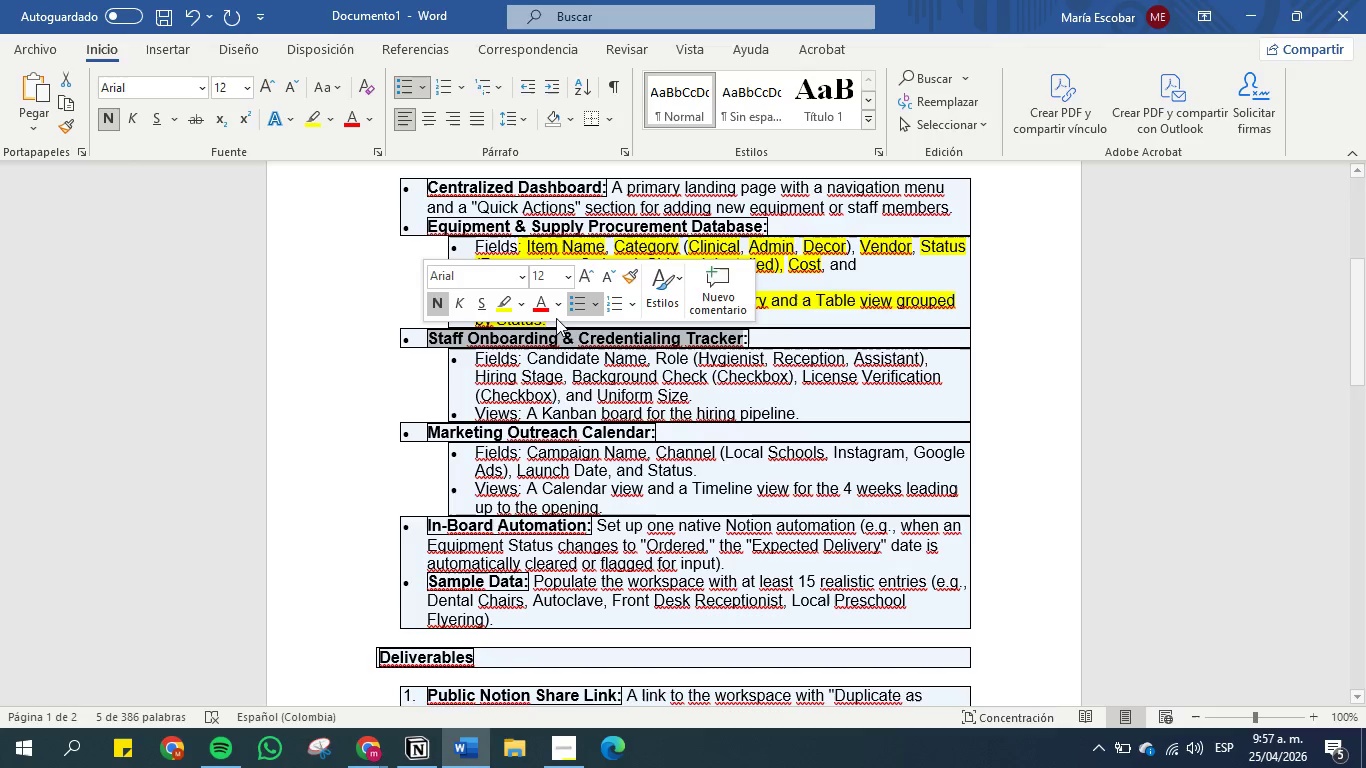 
key(Control+C)
 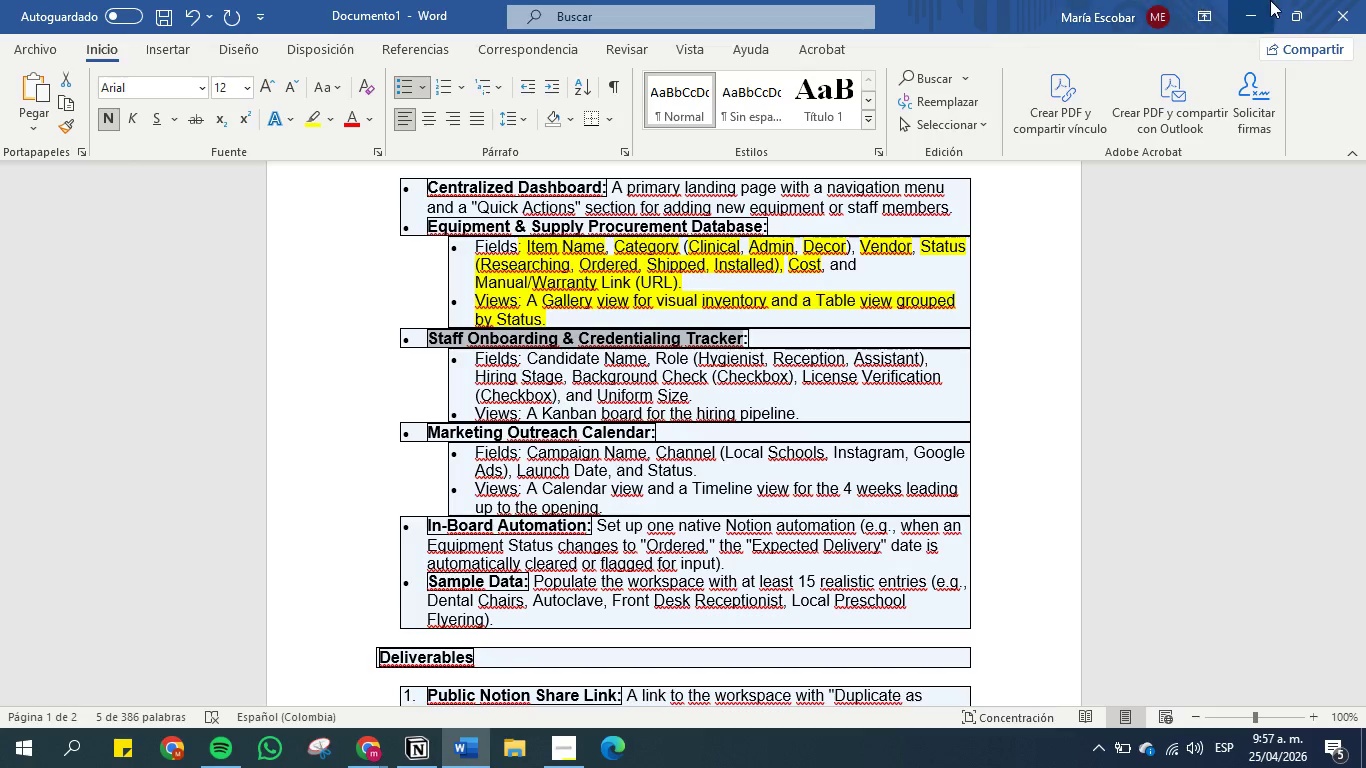 
left_click([1248, 10])
 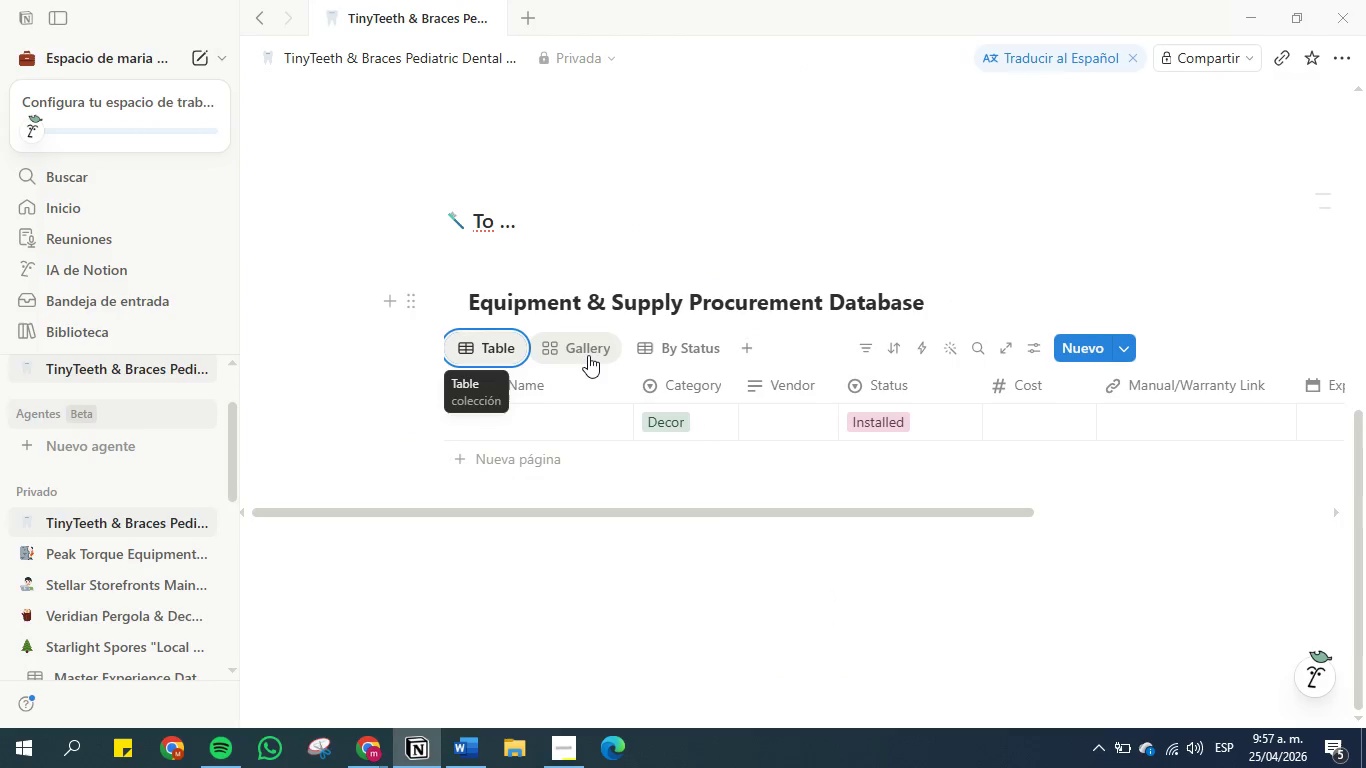 
scroll: coordinate [588, 355], scroll_direction: down, amount: 1.0
 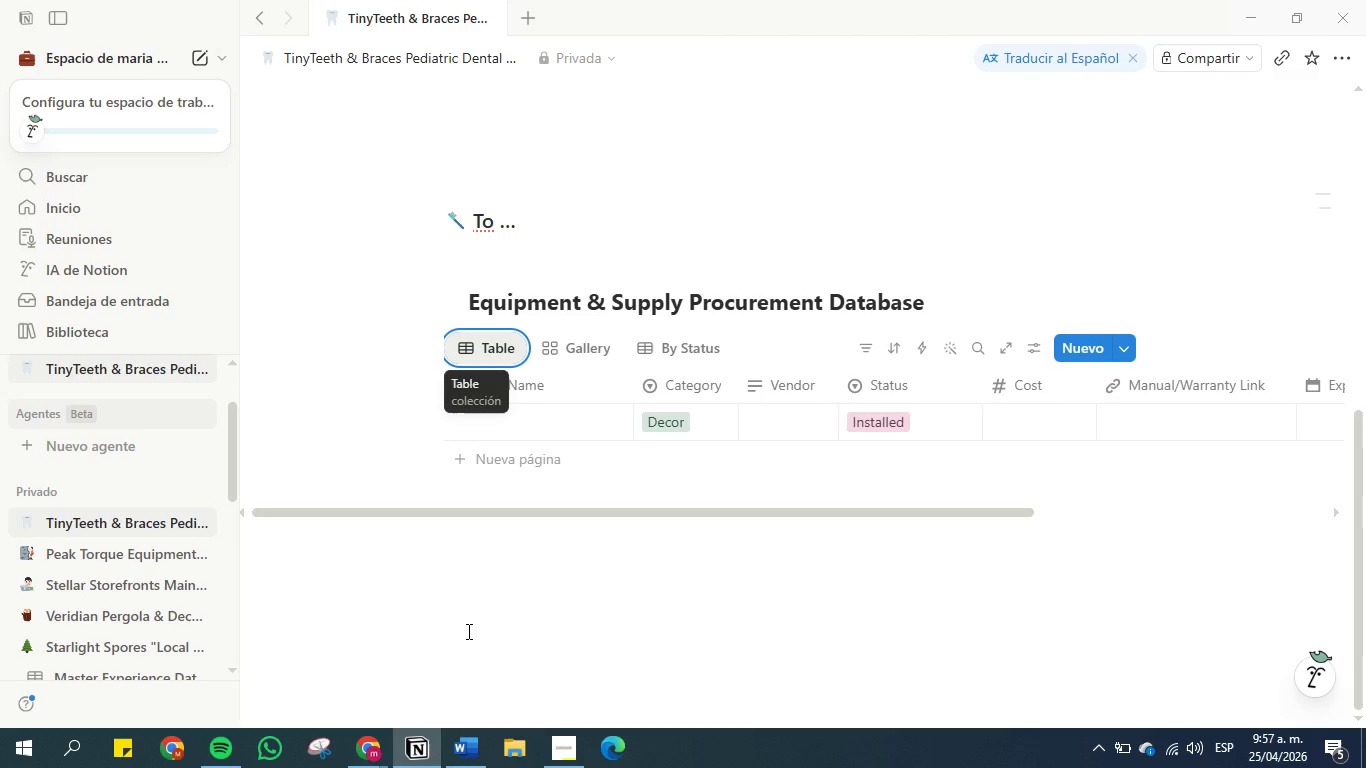 
left_click([467, 631])
 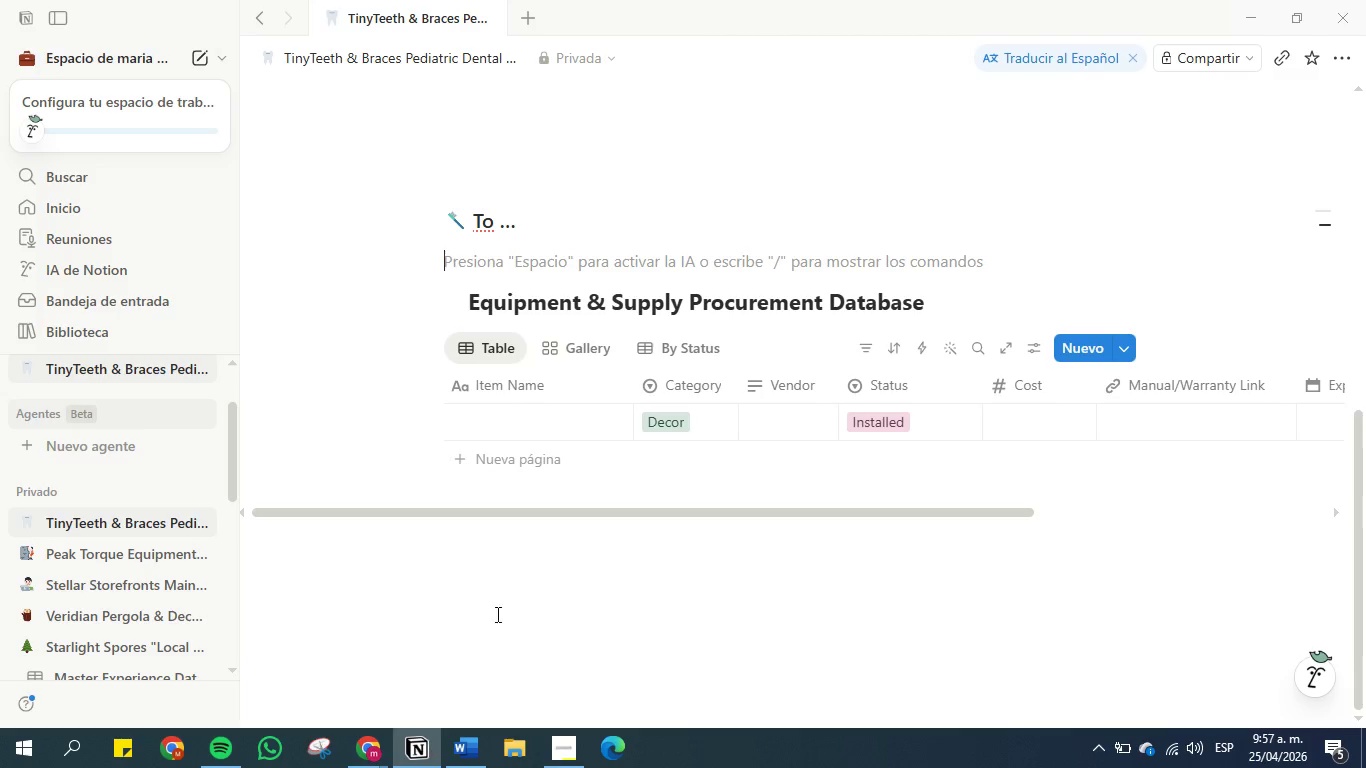 
left_click([502, 613])
 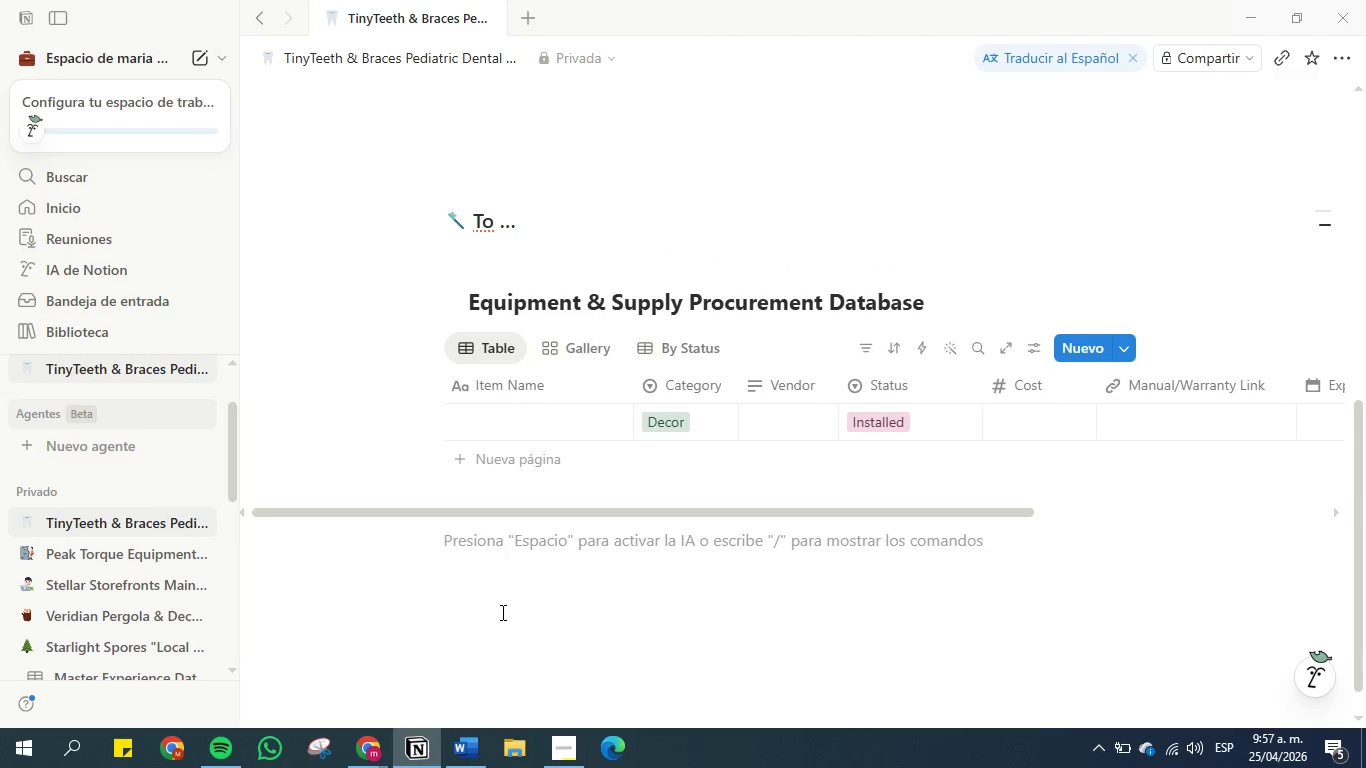 
key(Enter)
 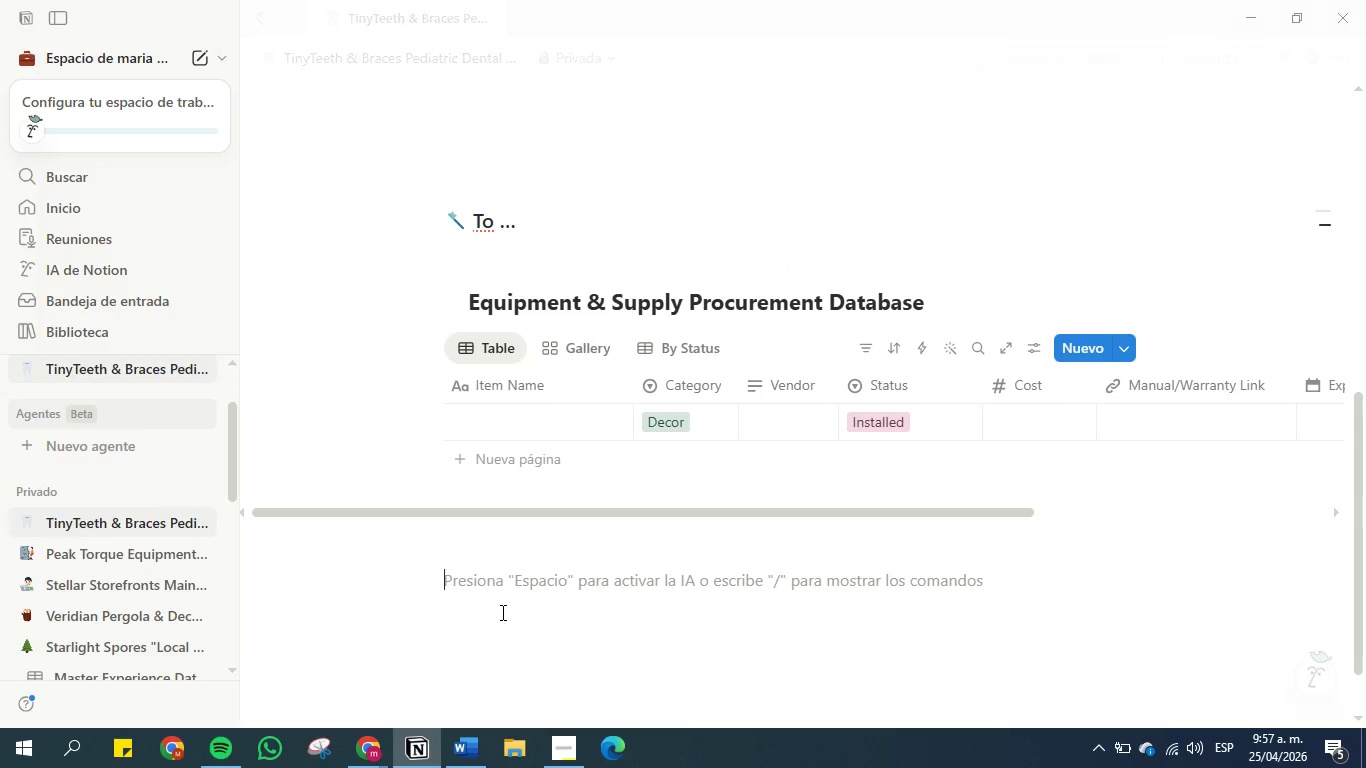 
key(CapsLock)
 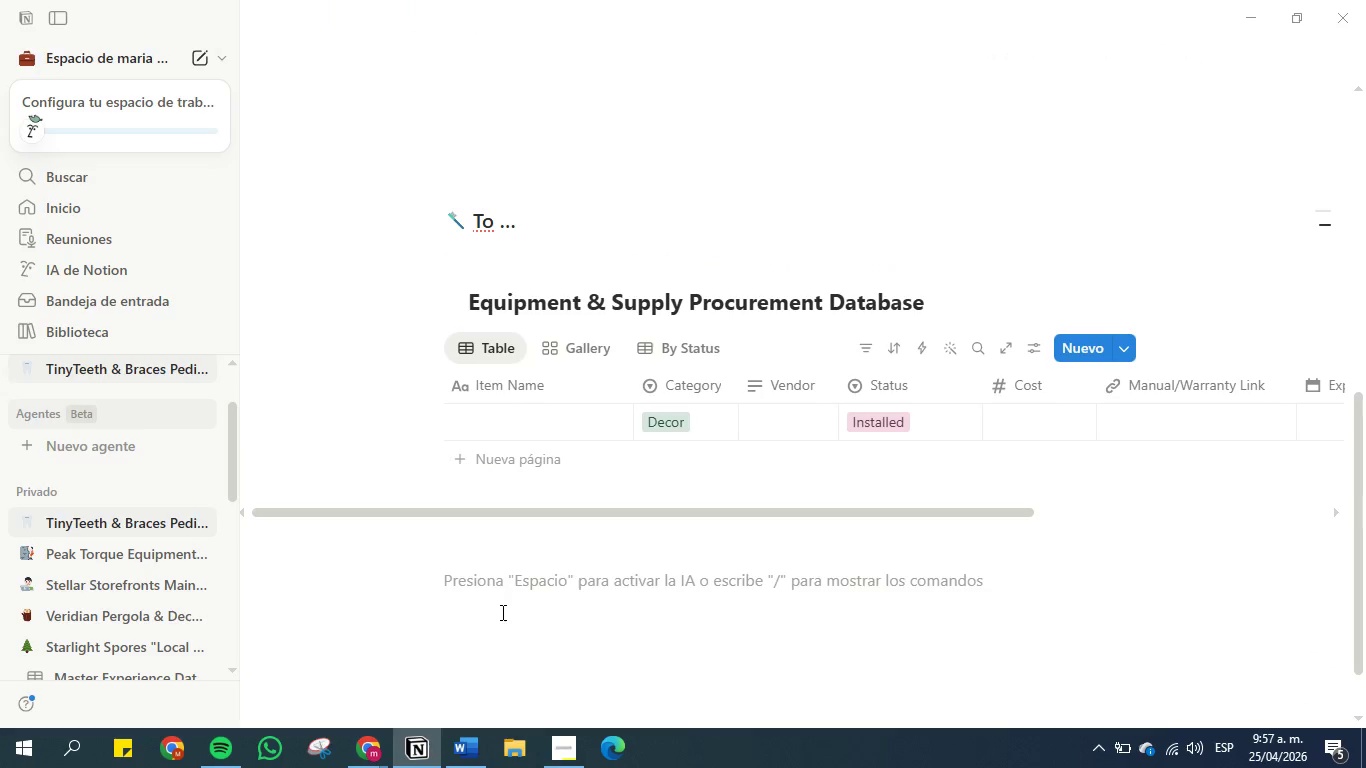 
key(T)
 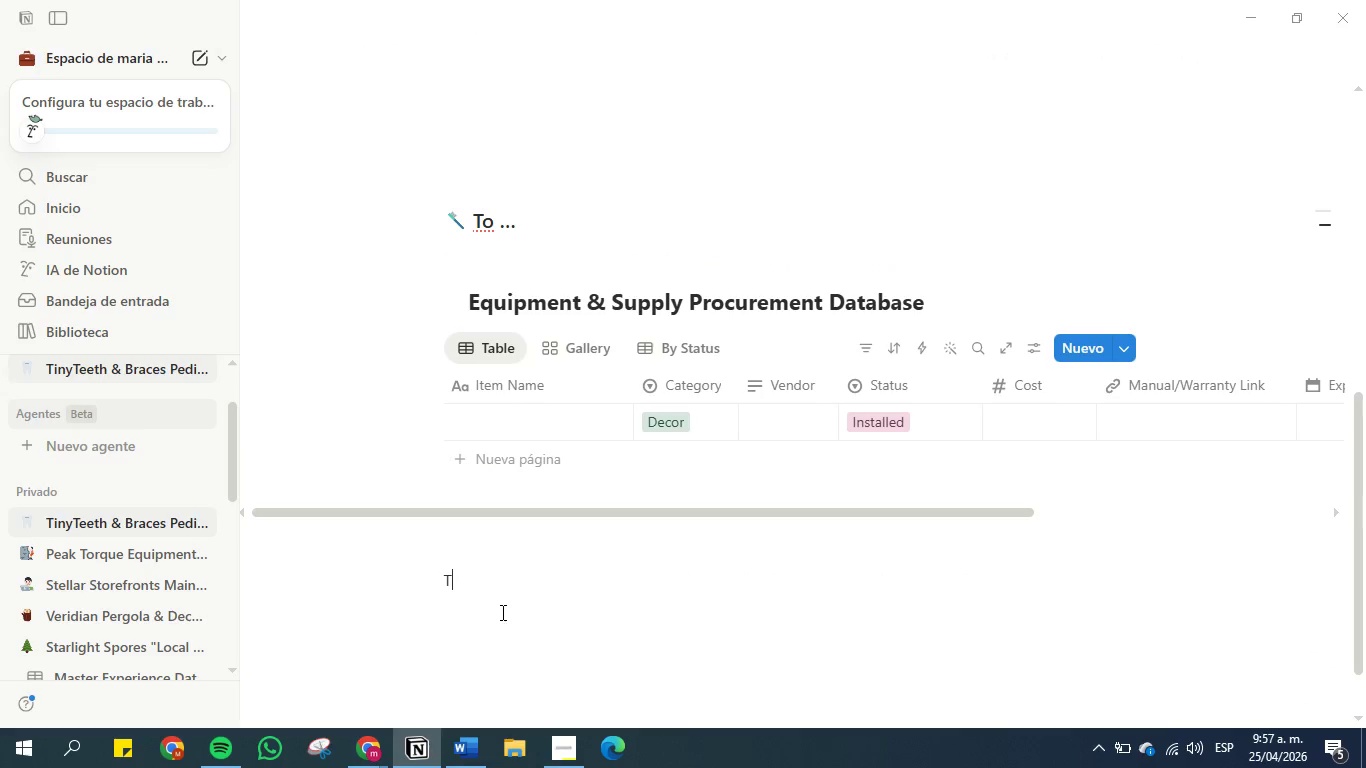 
key(CapsLock)
 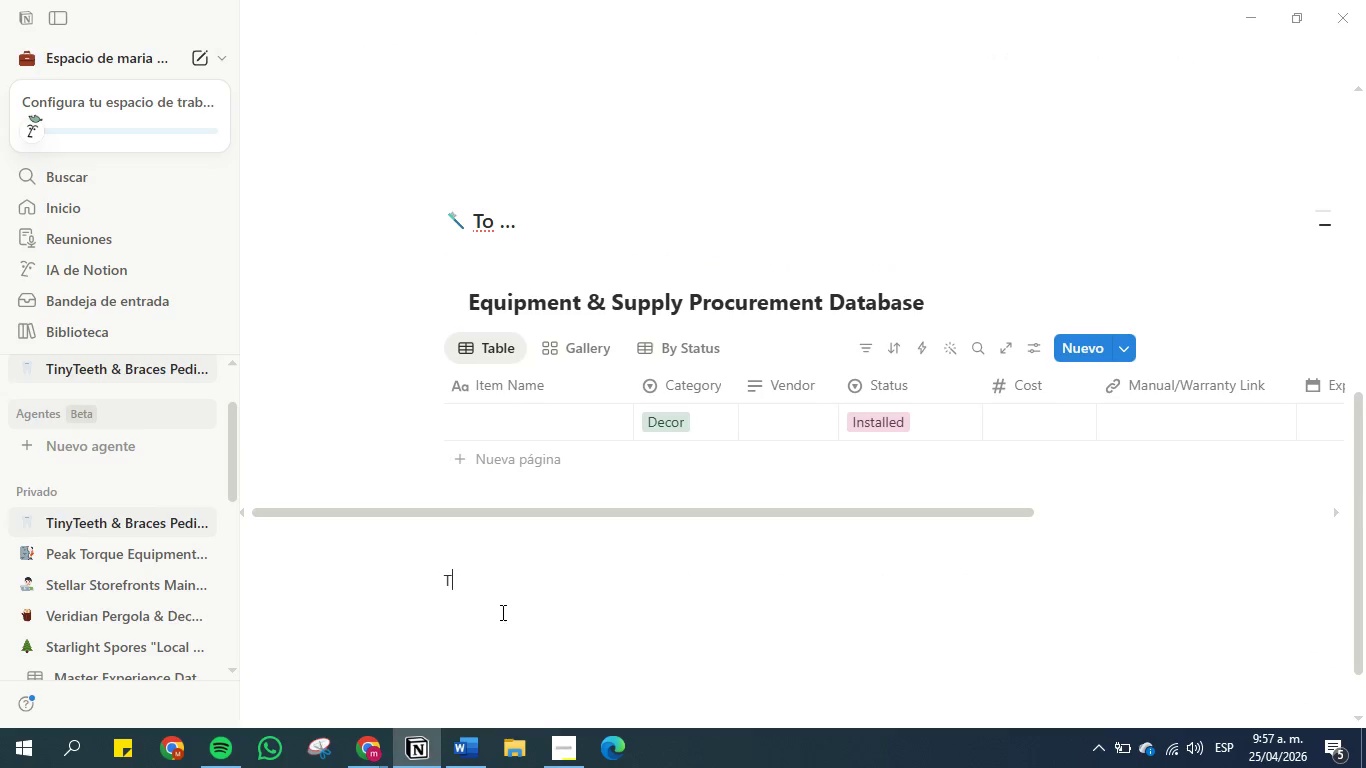 
key(O)
 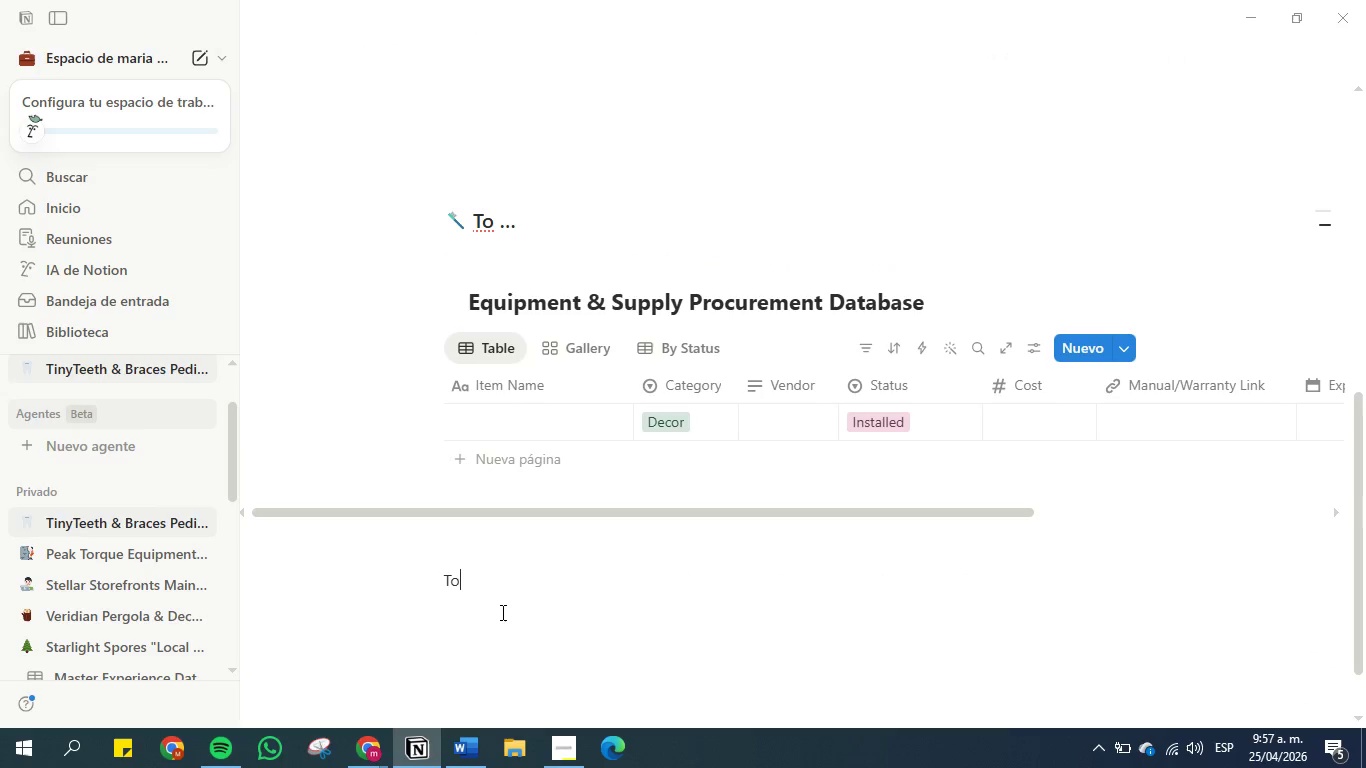 
key(Space)
 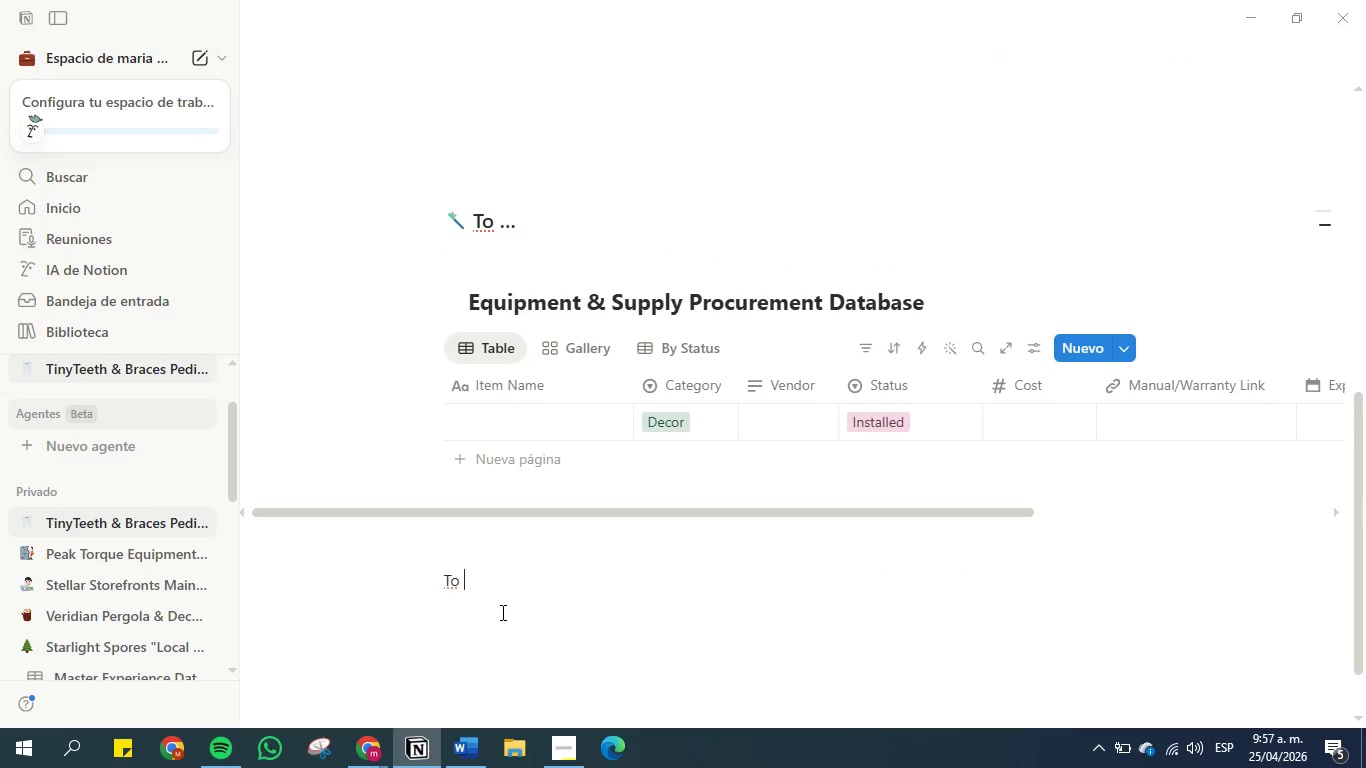 
key(Period)
 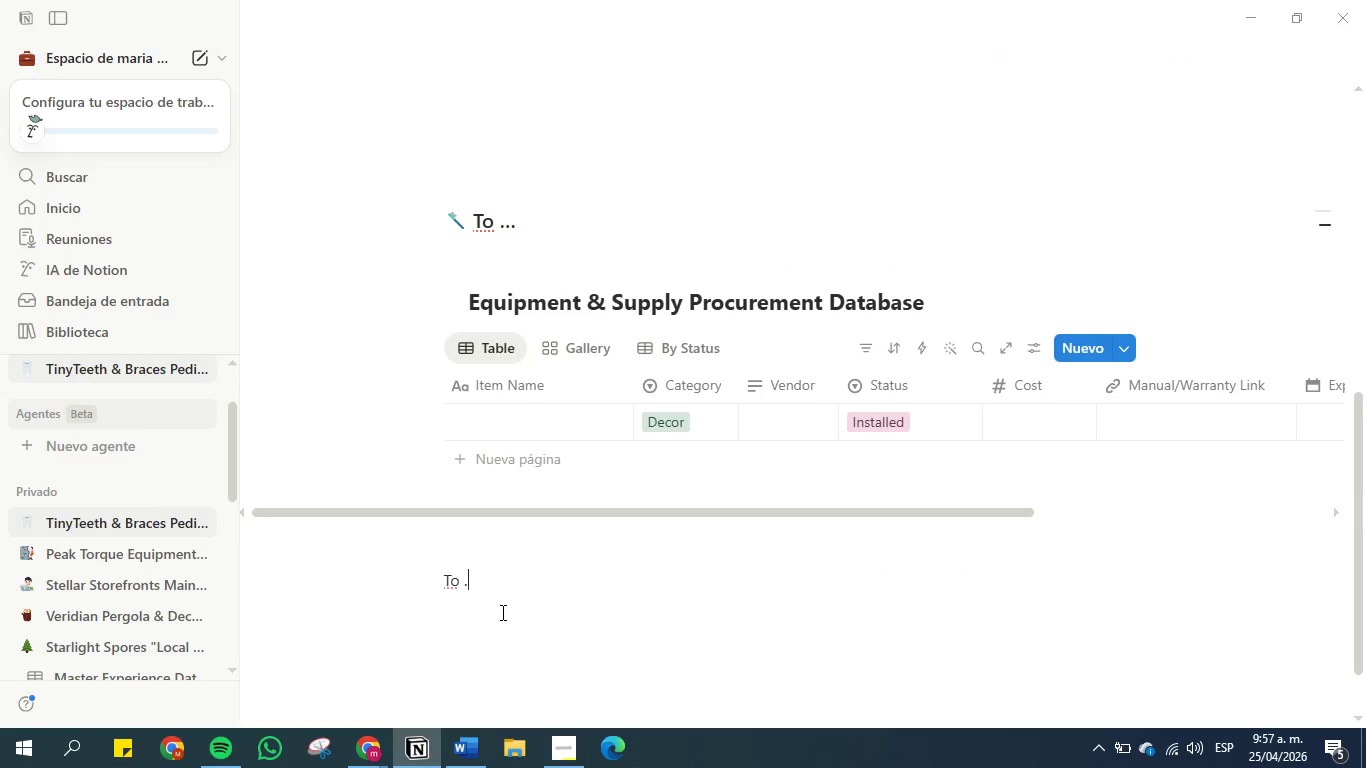 
key(Period)
 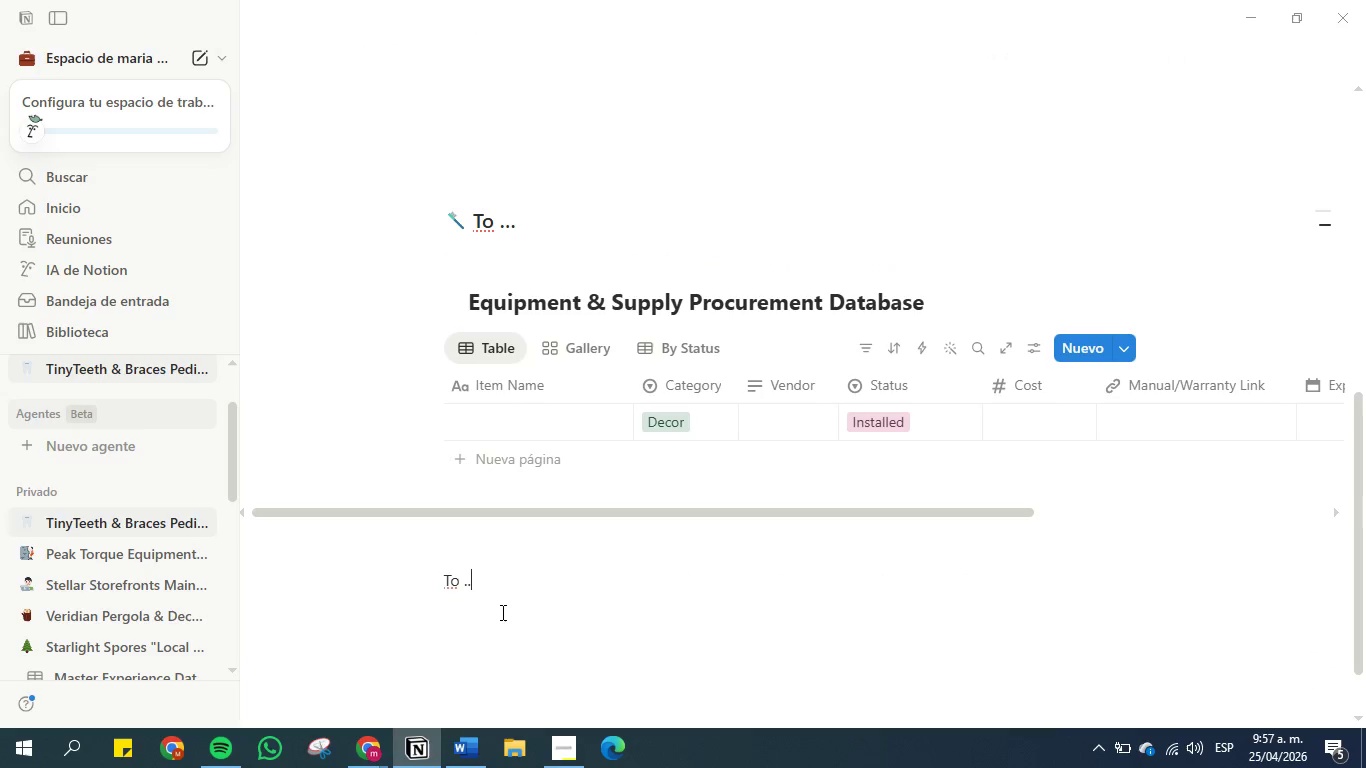 
key(Space)
 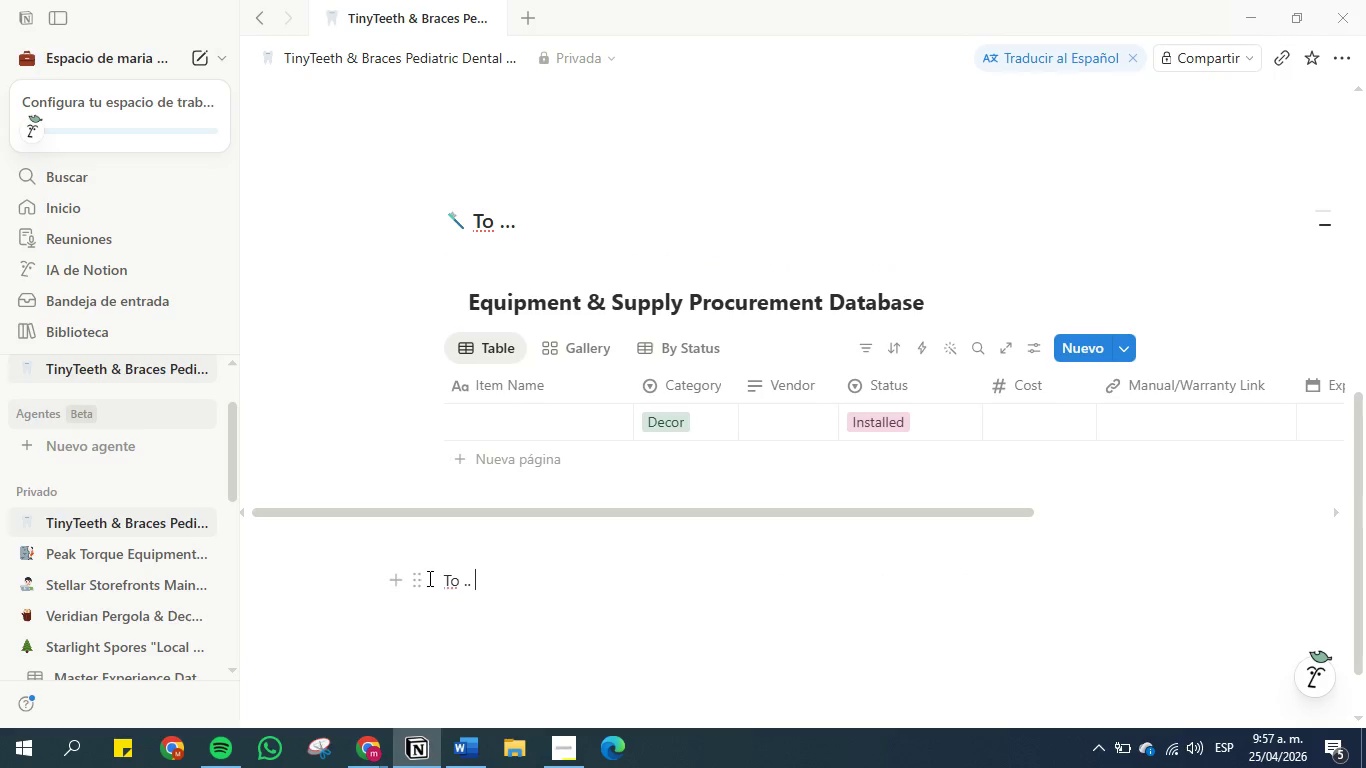 
left_click([420, 578])
 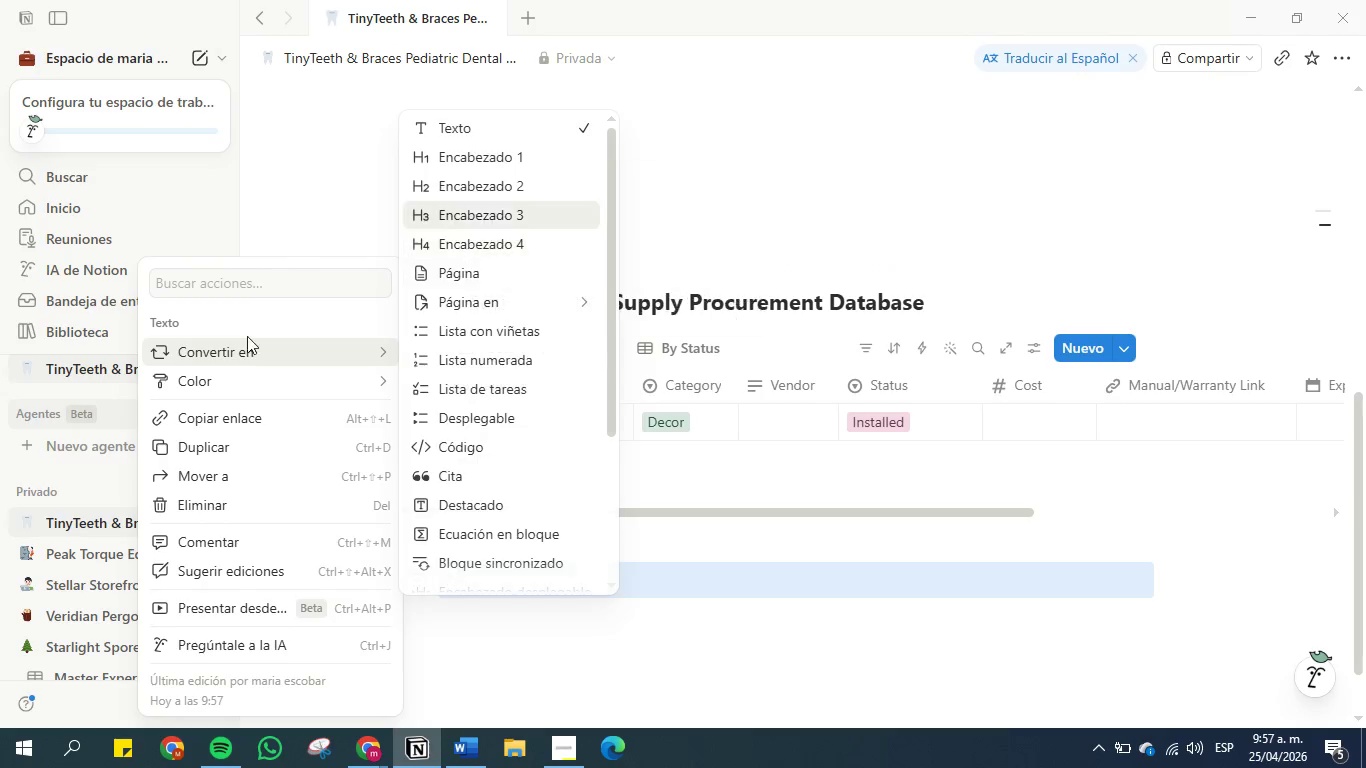 
left_click([472, 219])
 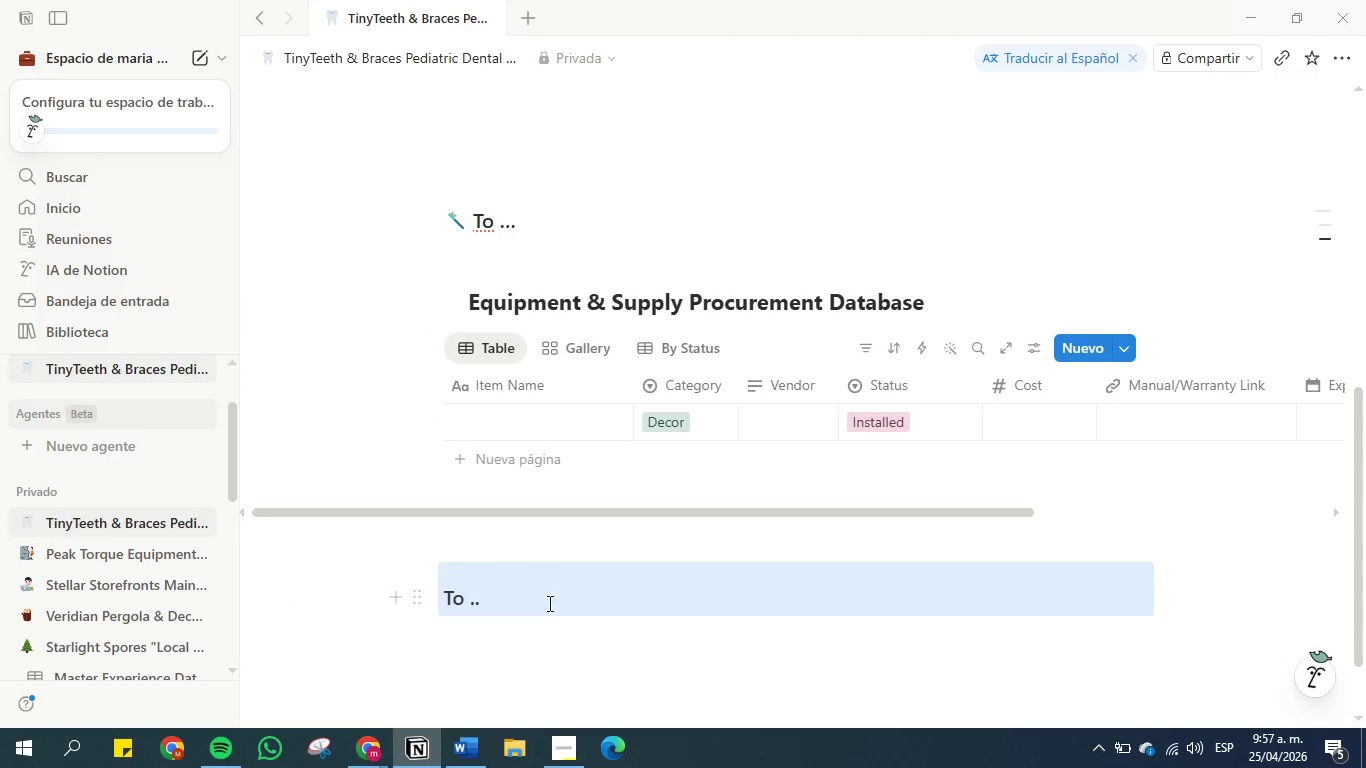 
left_click([549, 612])
 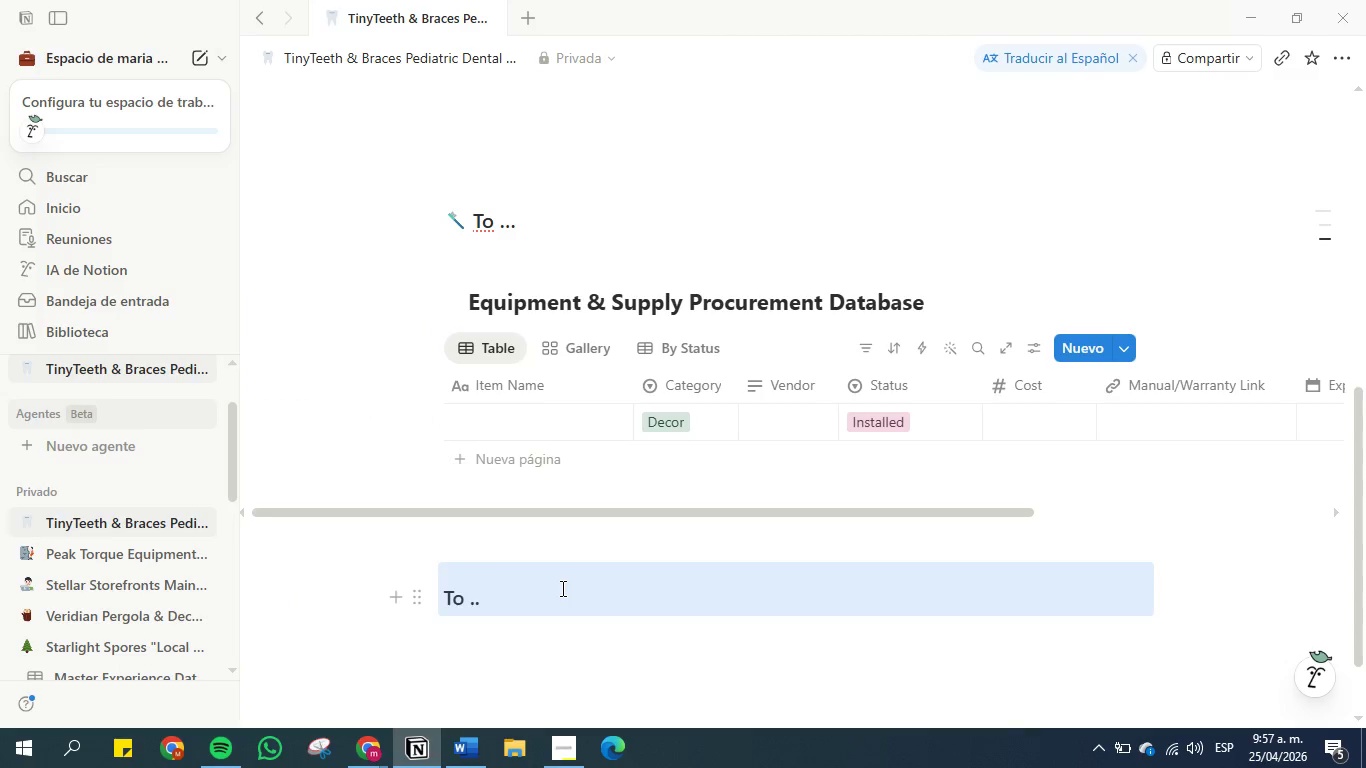 
key(Enter)
 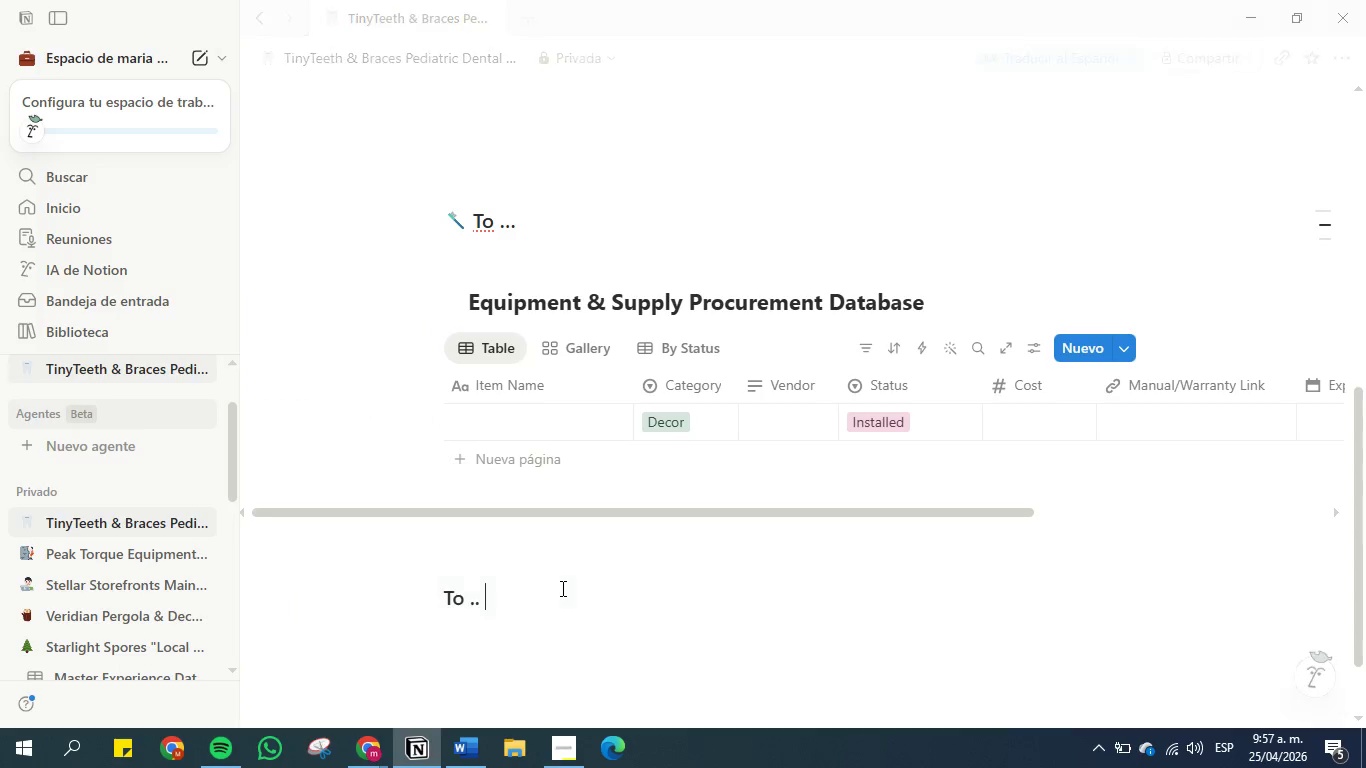 
key(Enter)
 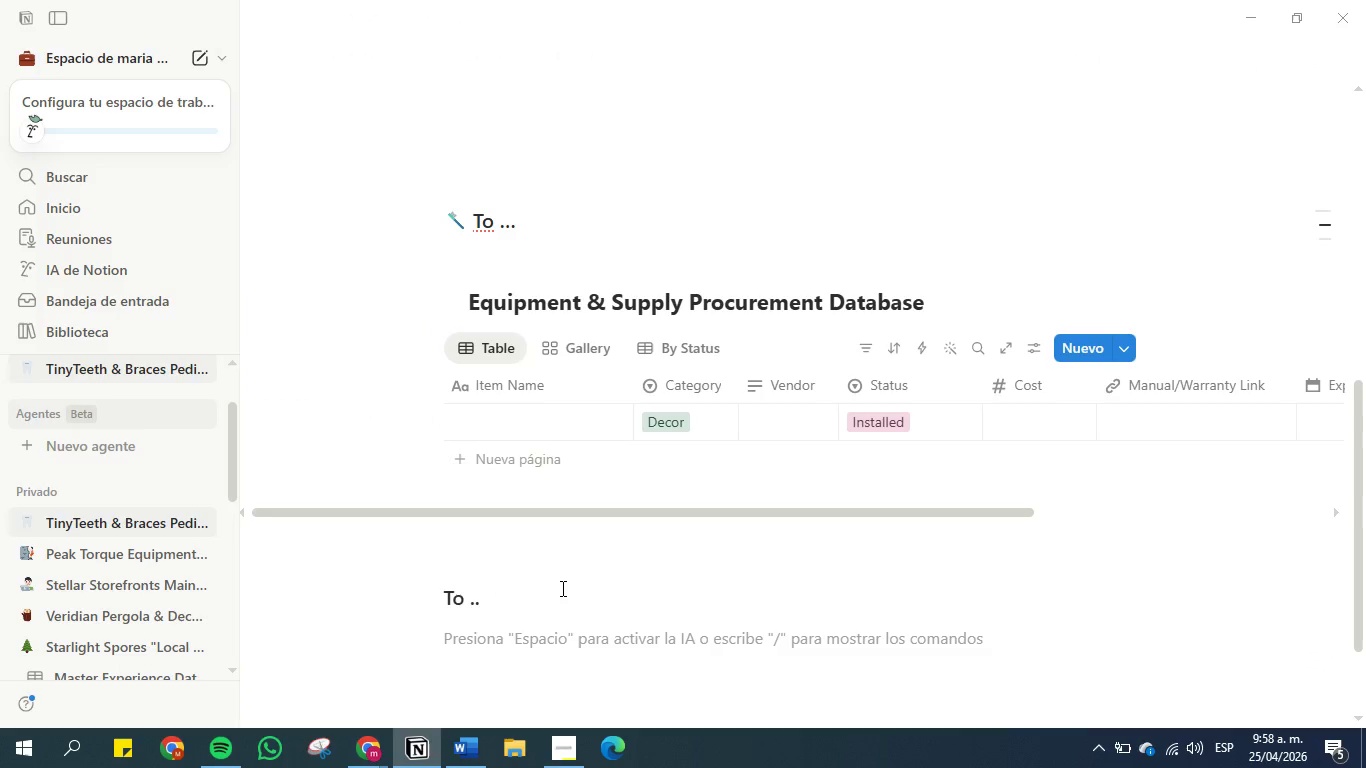 
type(&tab)
 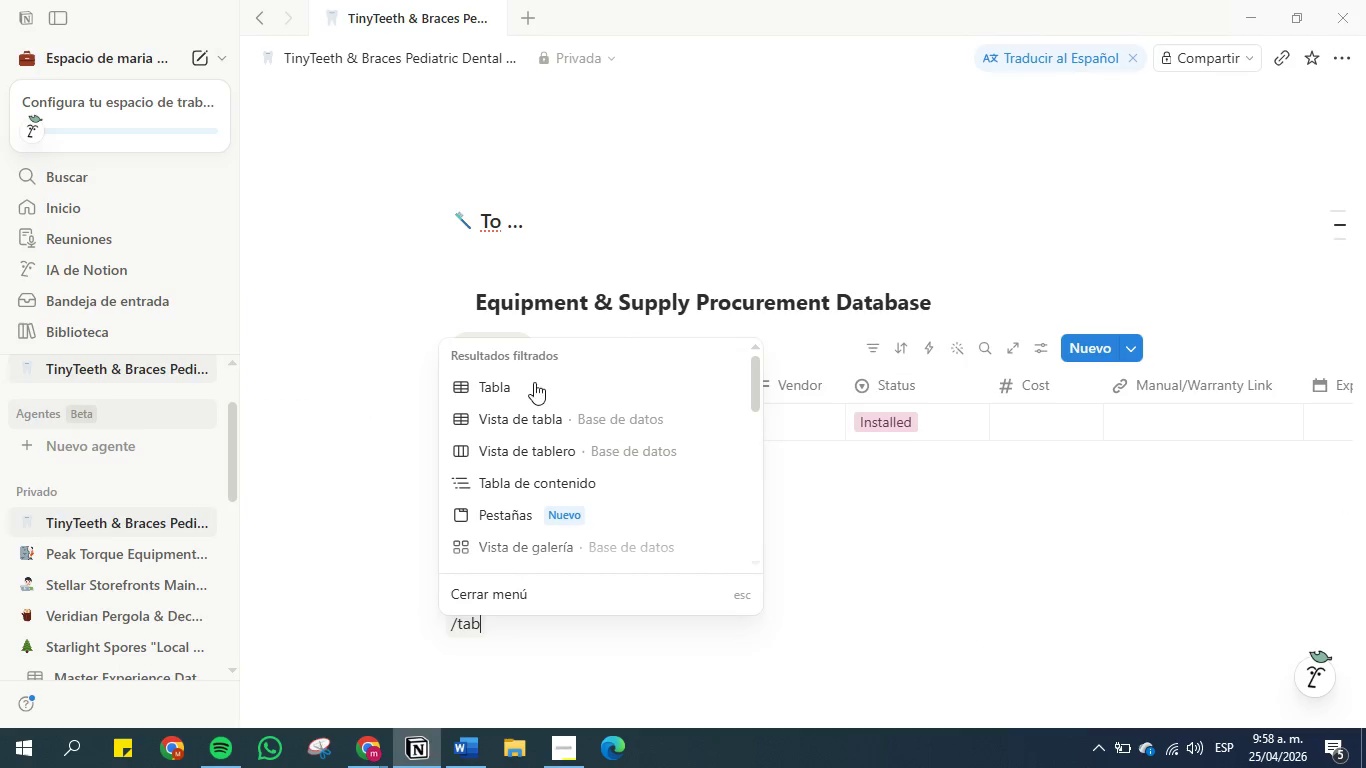 
left_click([532, 397])
 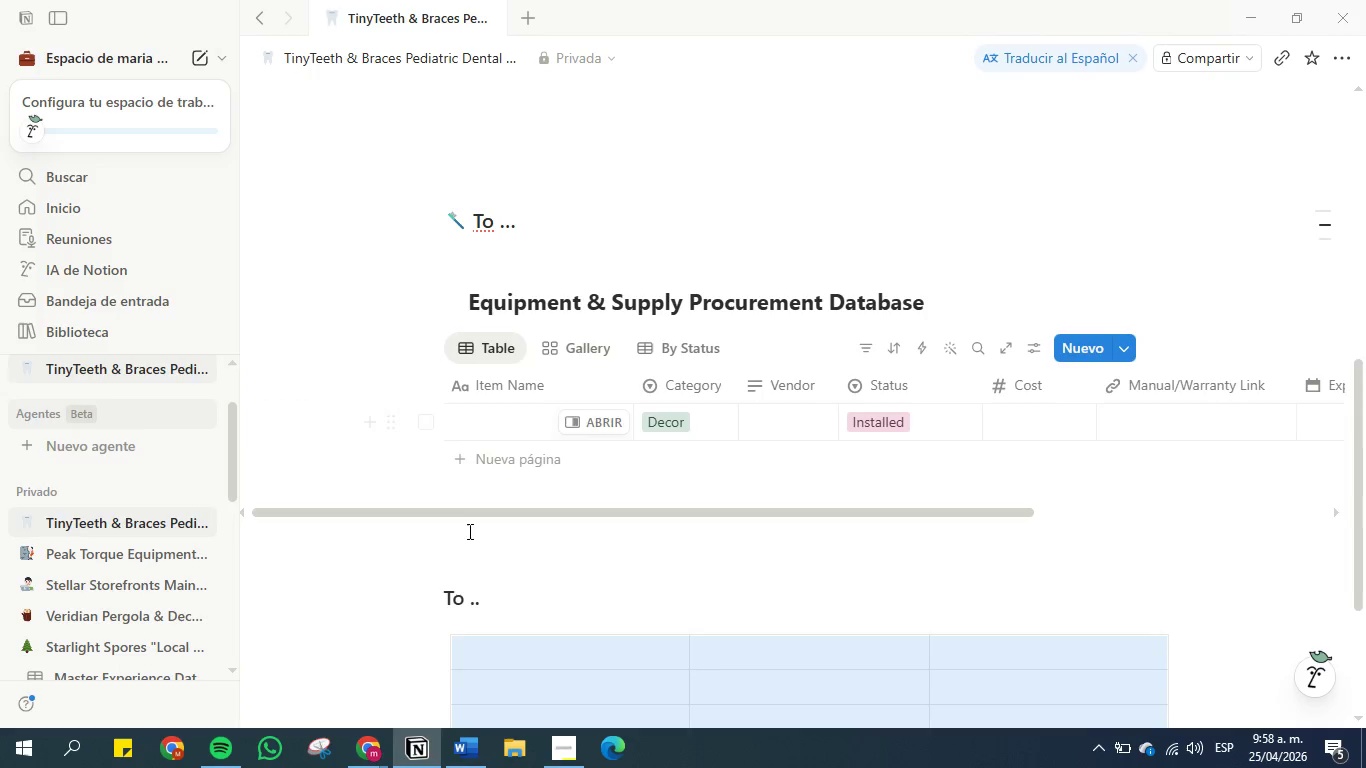 
scroll: coordinate [516, 527], scroll_direction: down, amount: 3.0
 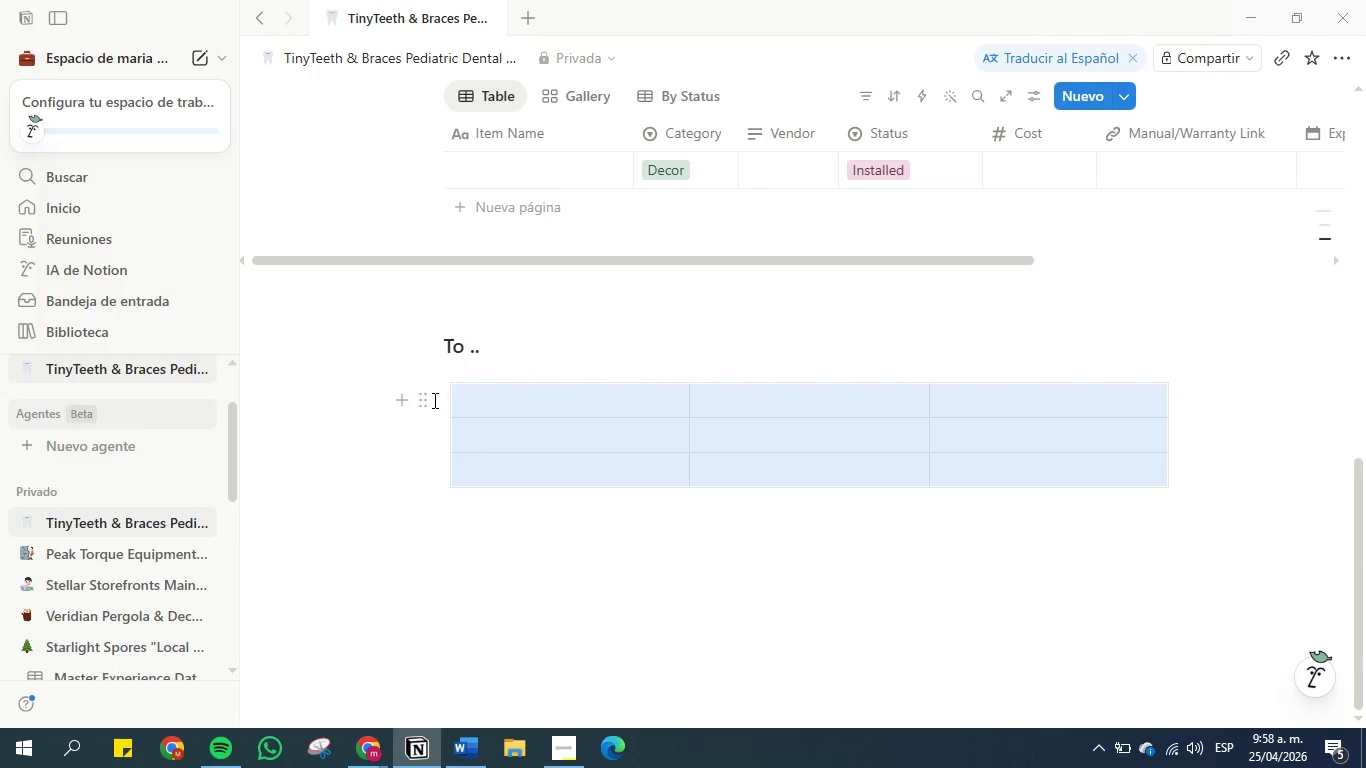 
left_click([431, 400])
 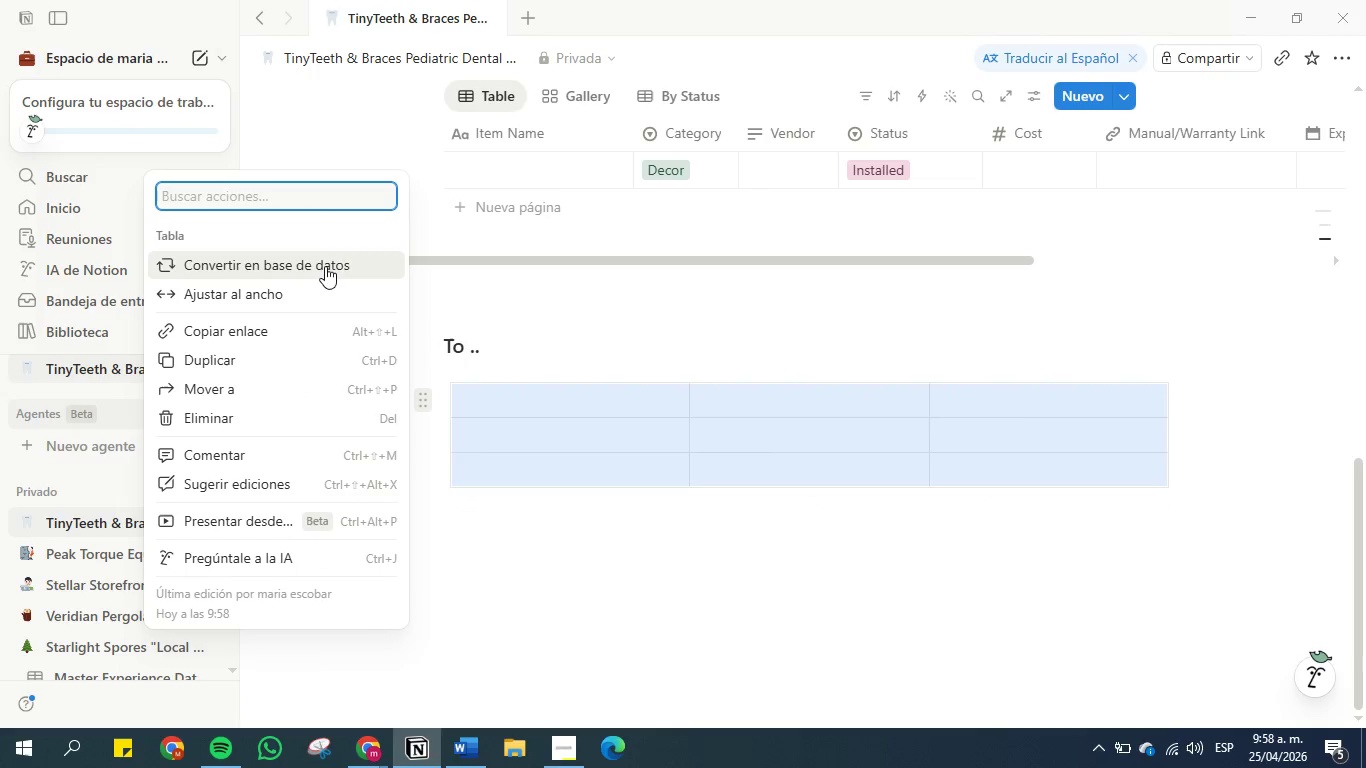 
left_click([325, 265])
 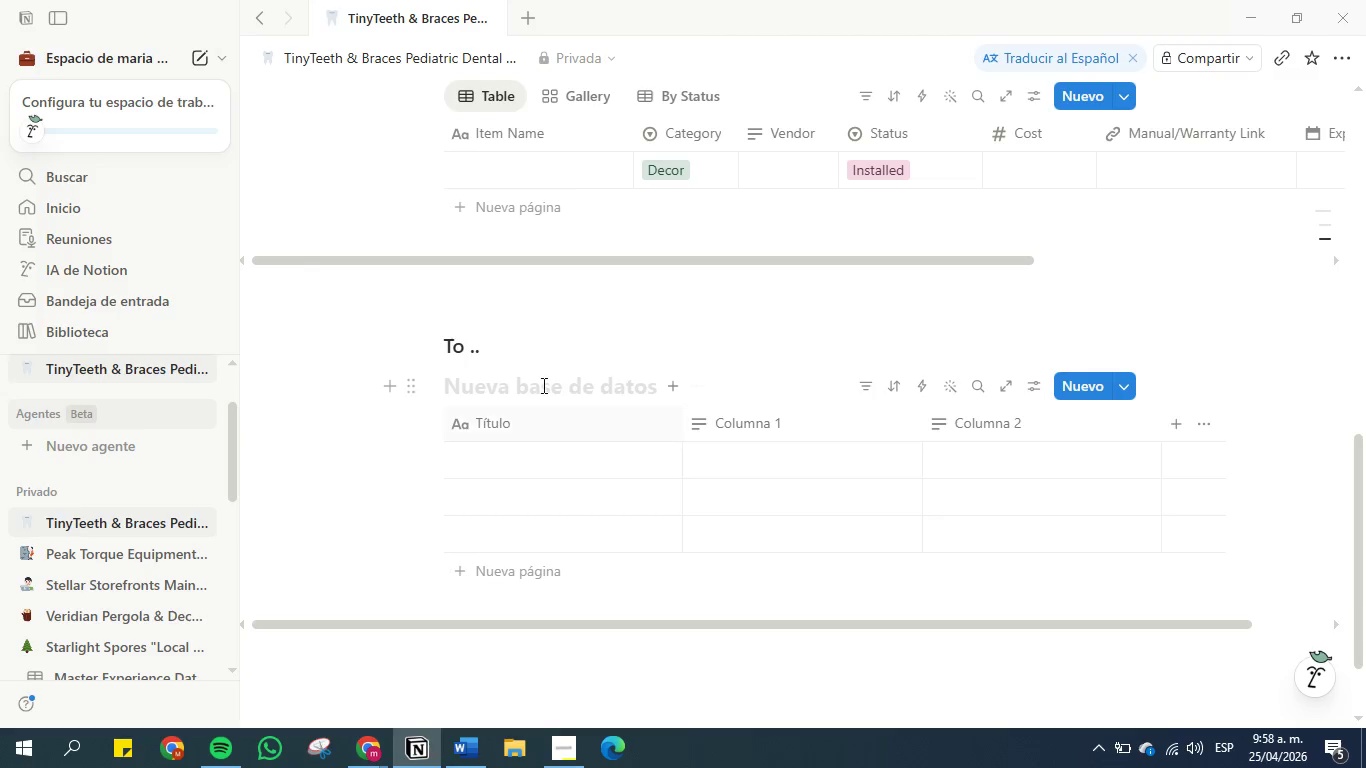 
left_click([538, 380])
 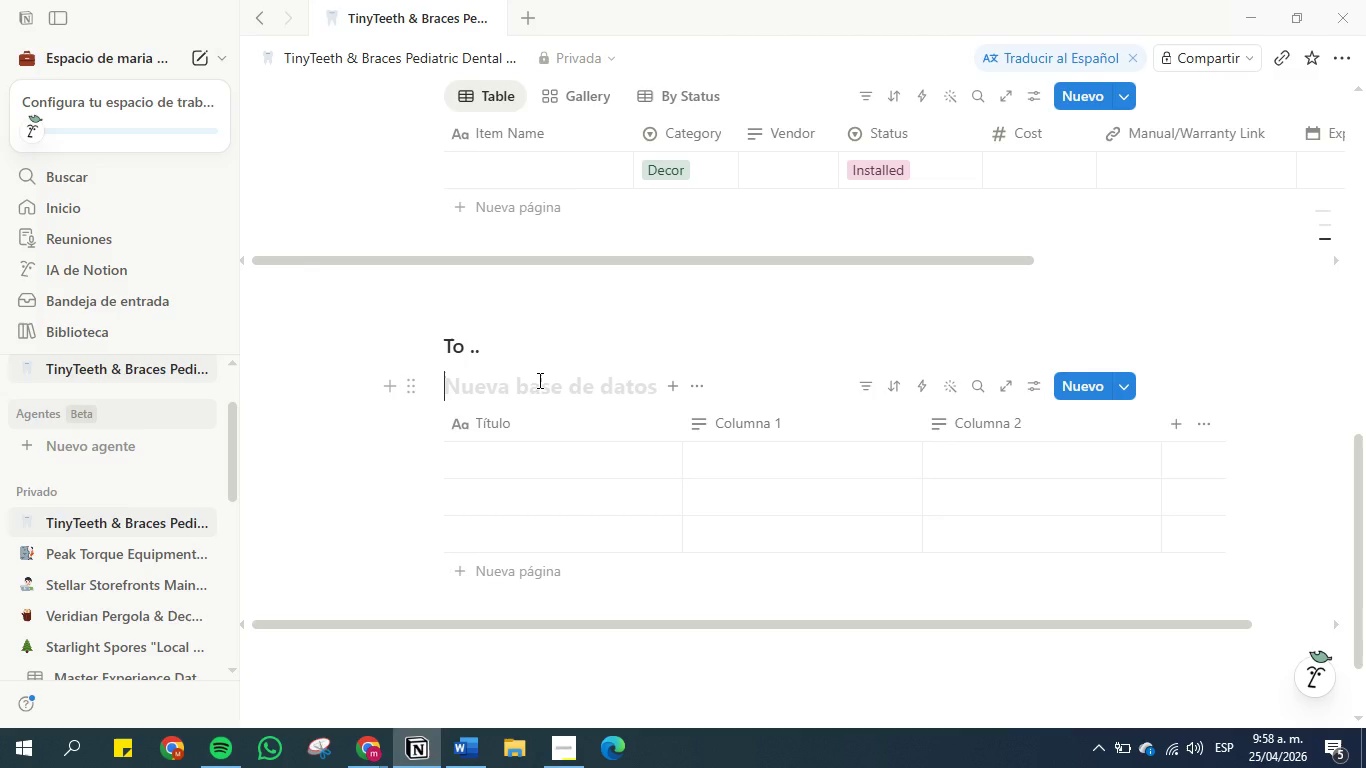 
key(Control+V)
 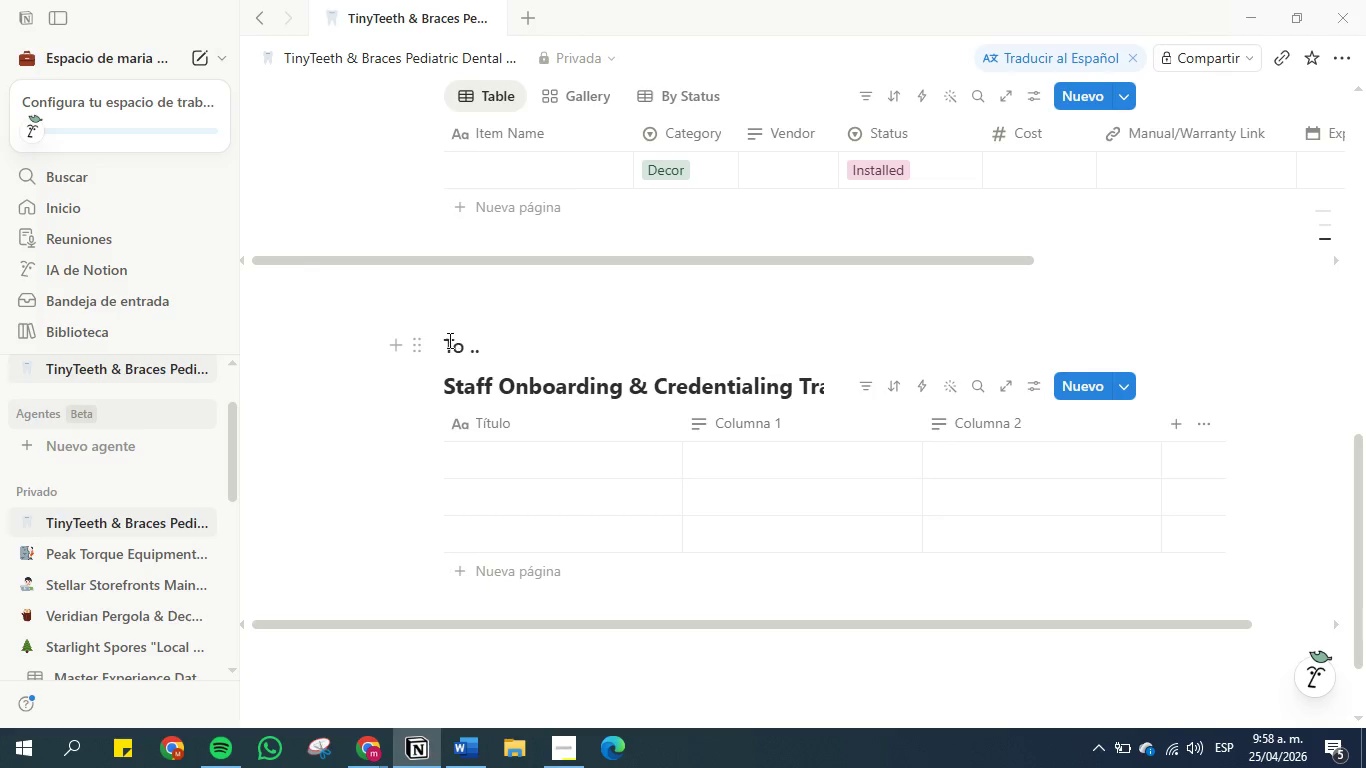 
left_click([443, 340])
 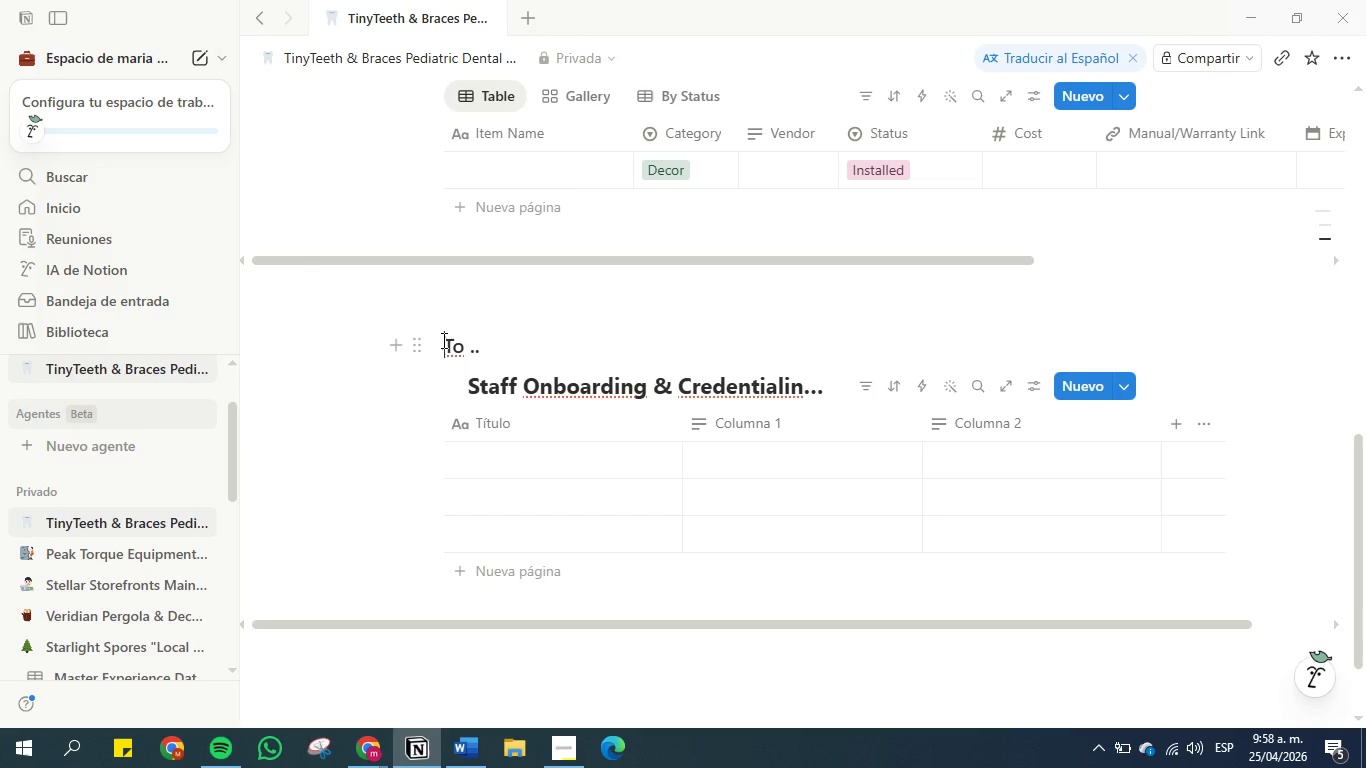 
key(Space)
 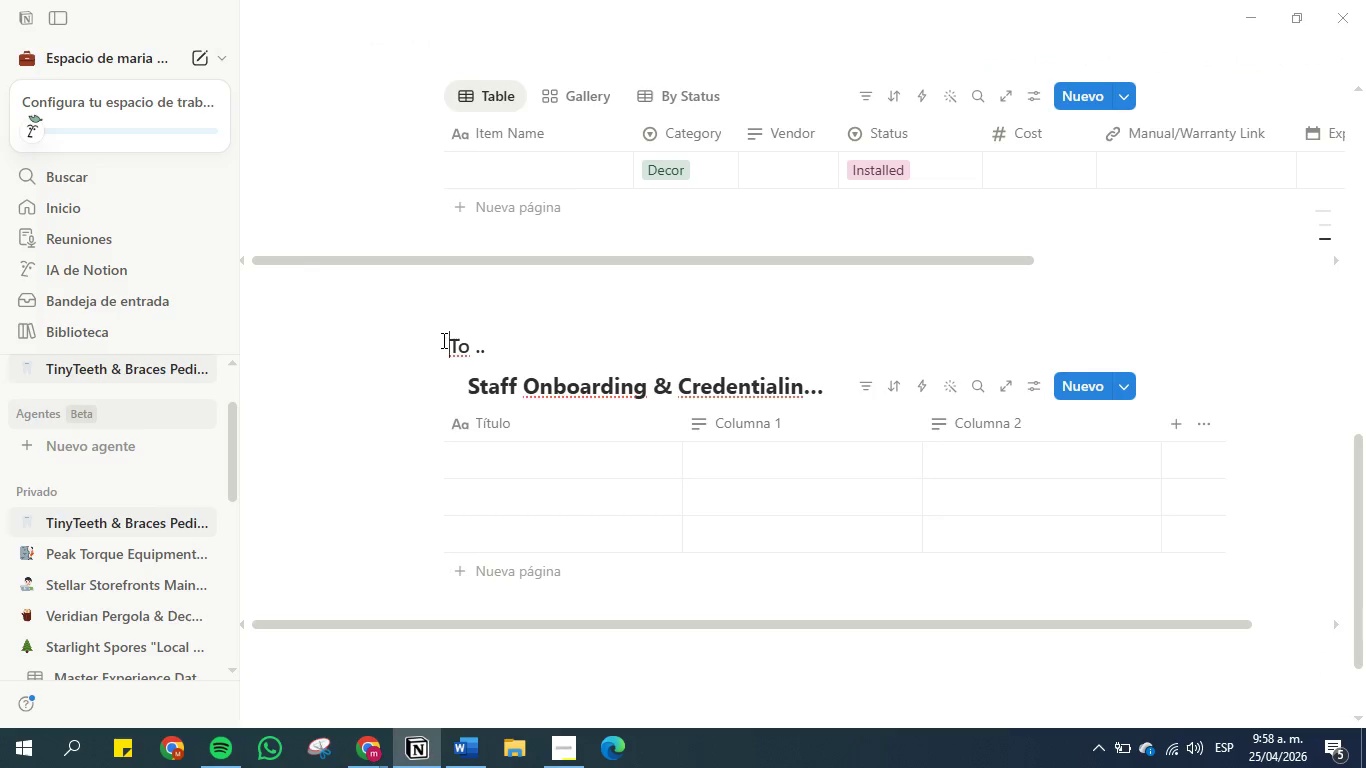 
key(ArrowLeft)
 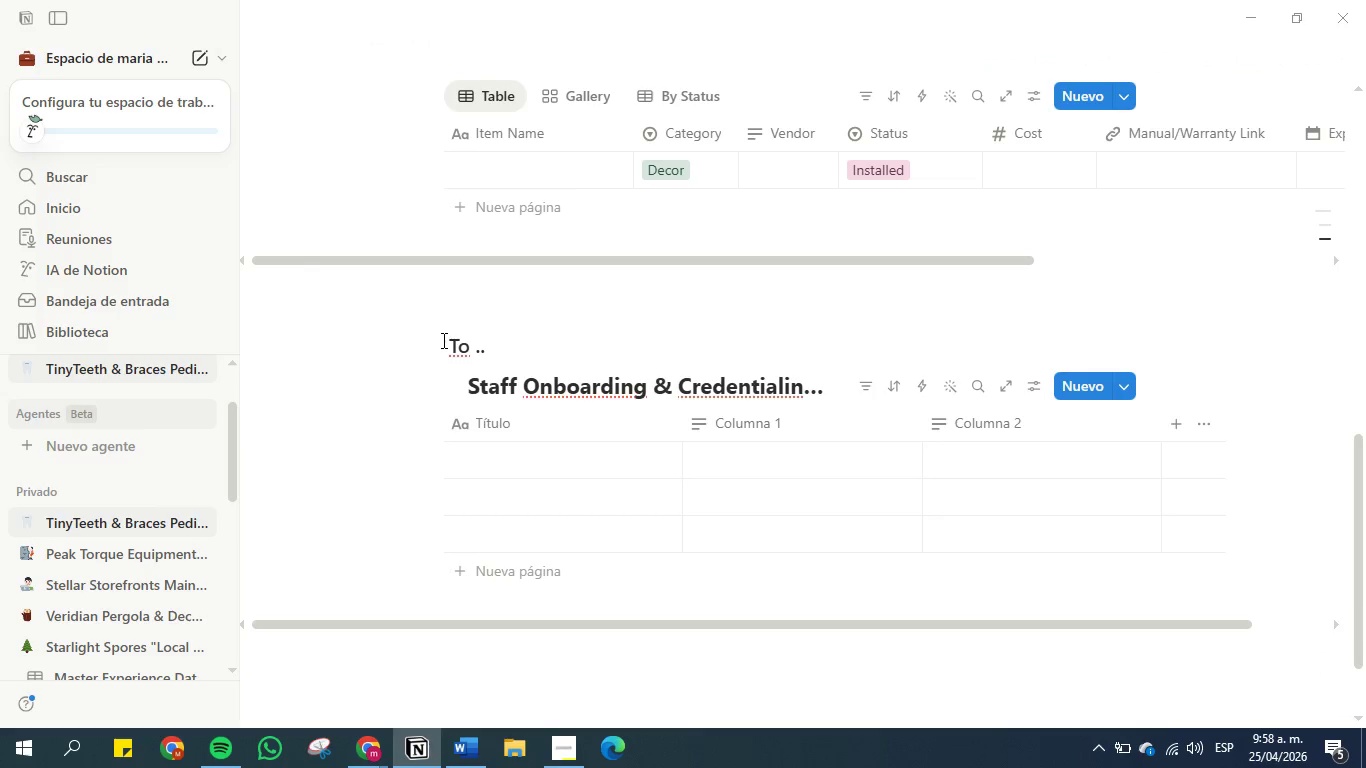 
type(>doc)
 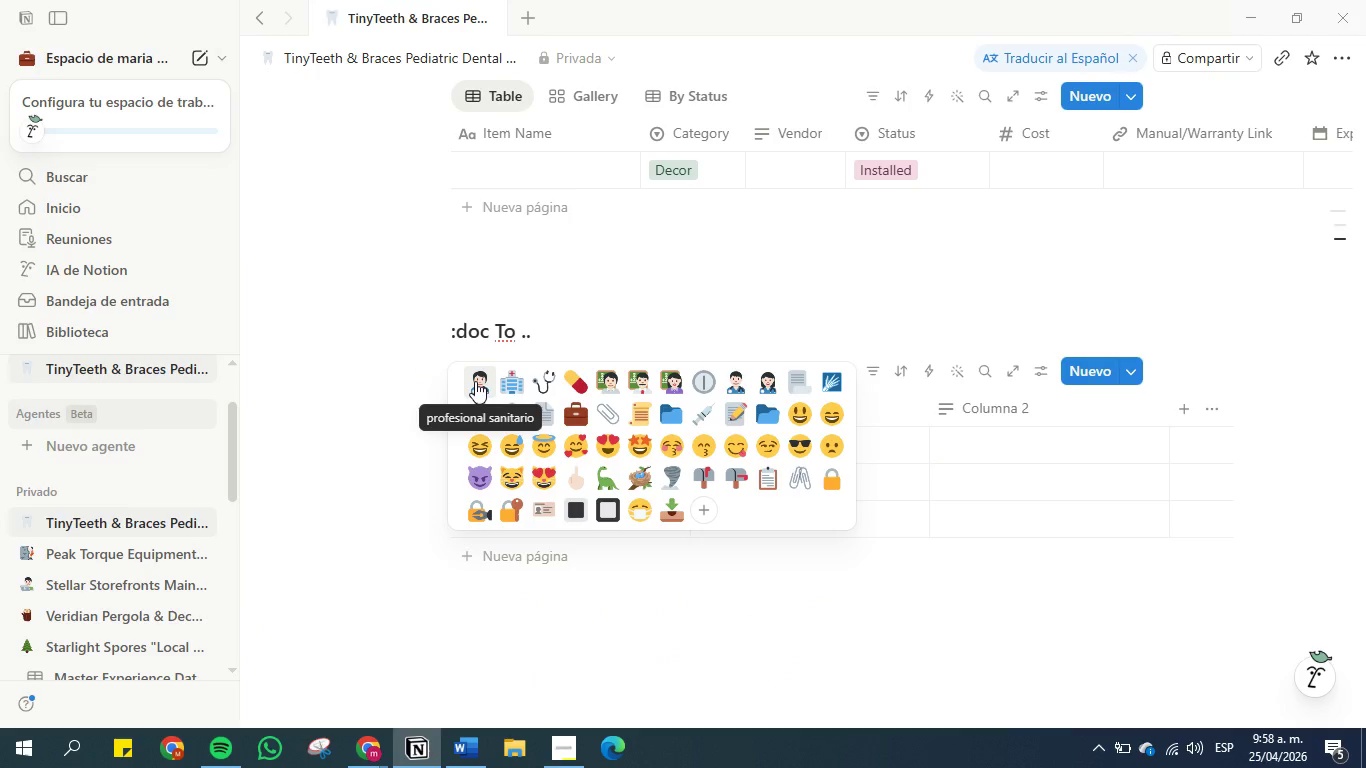 
wait(5.33)
 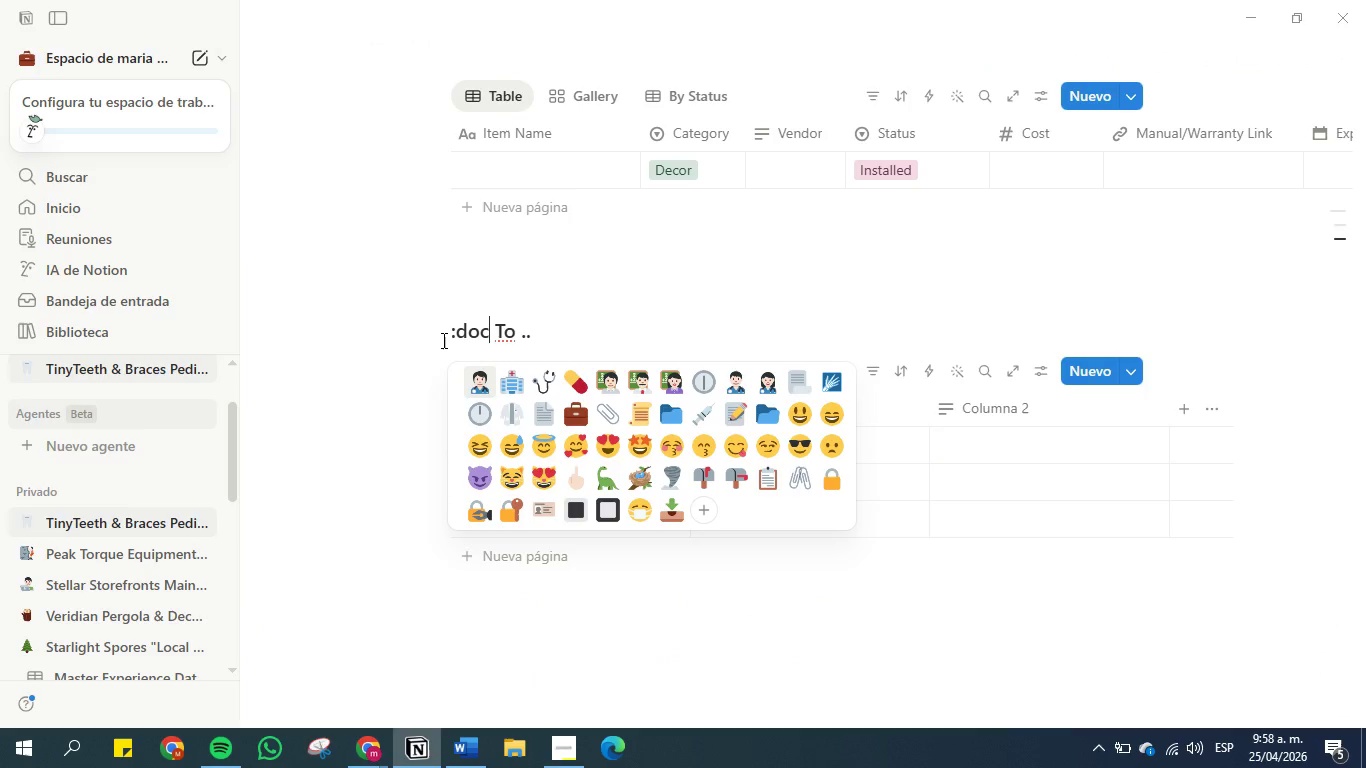 
left_click([475, 381])
 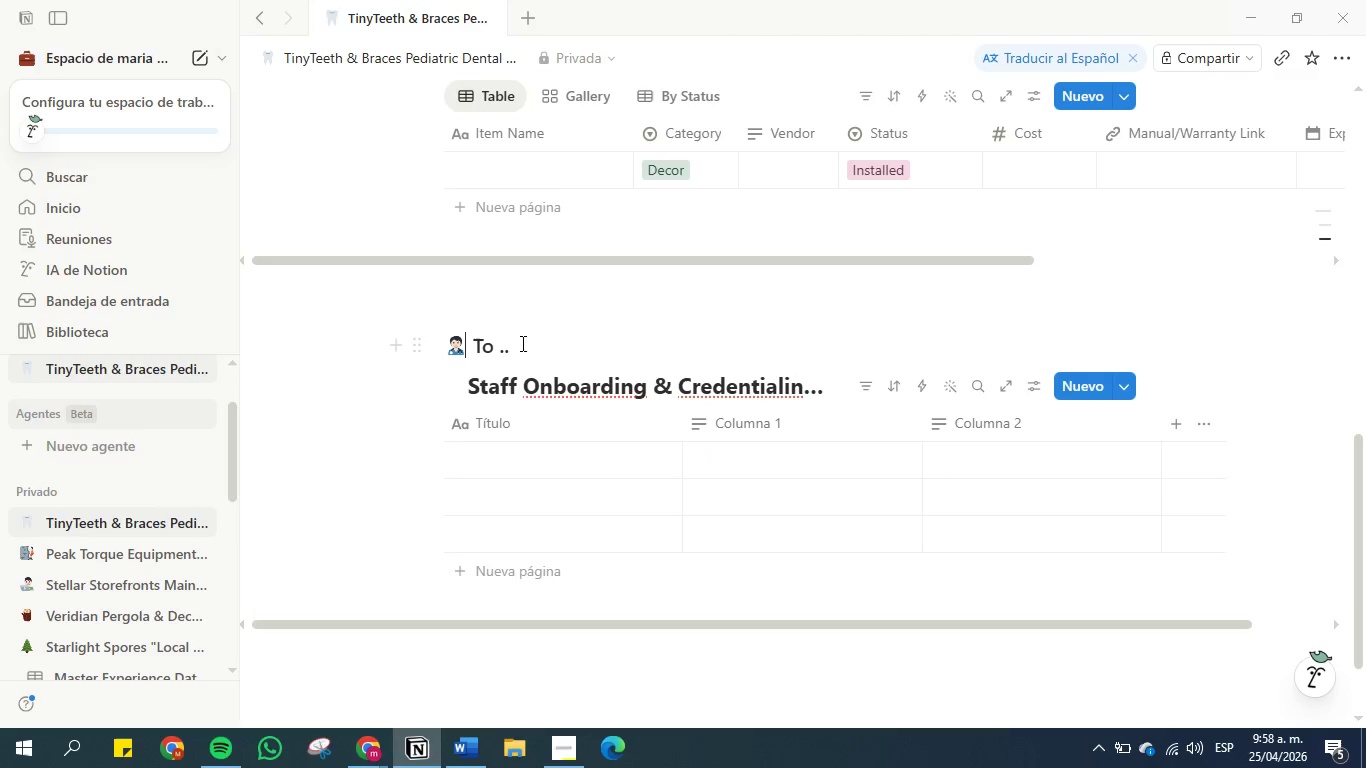 
left_click([521, 343])
 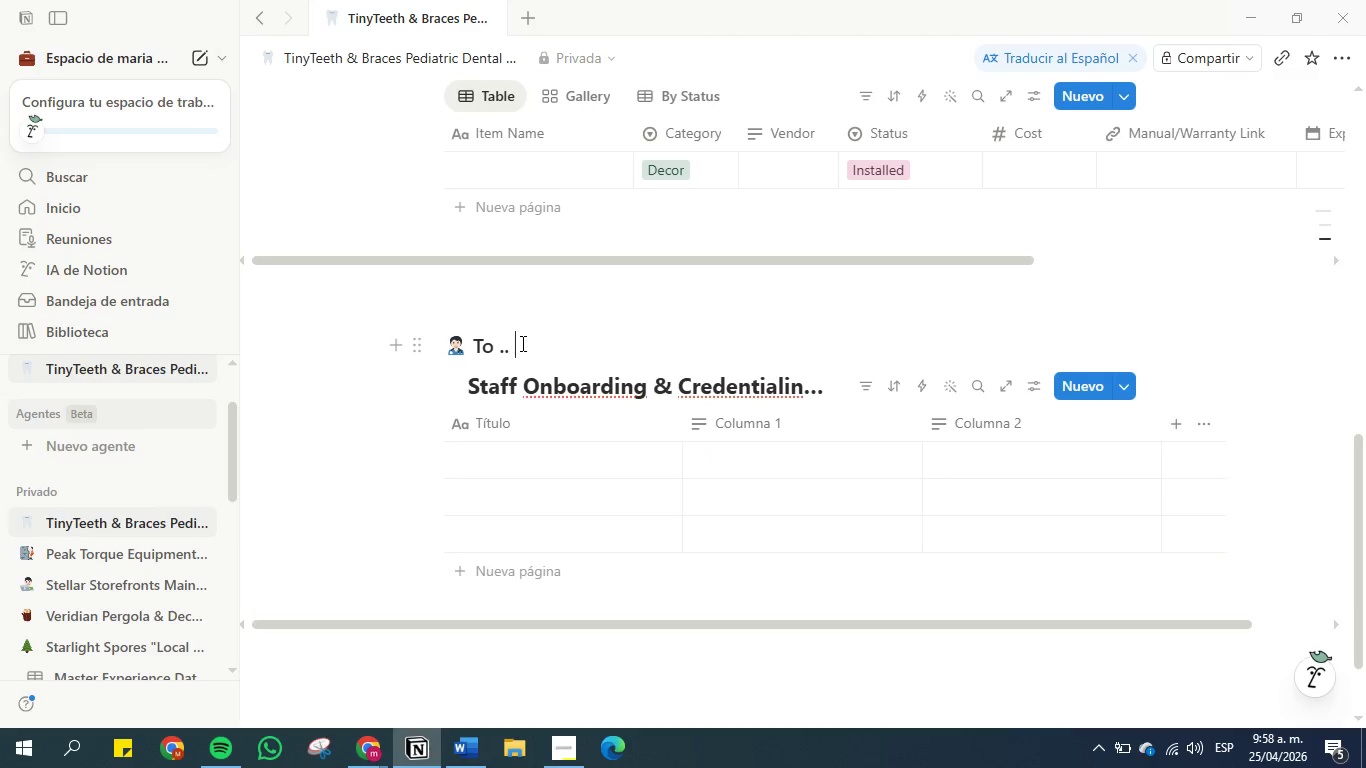 
scroll: coordinate [521, 343], scroll_direction: up, amount: 3.0
 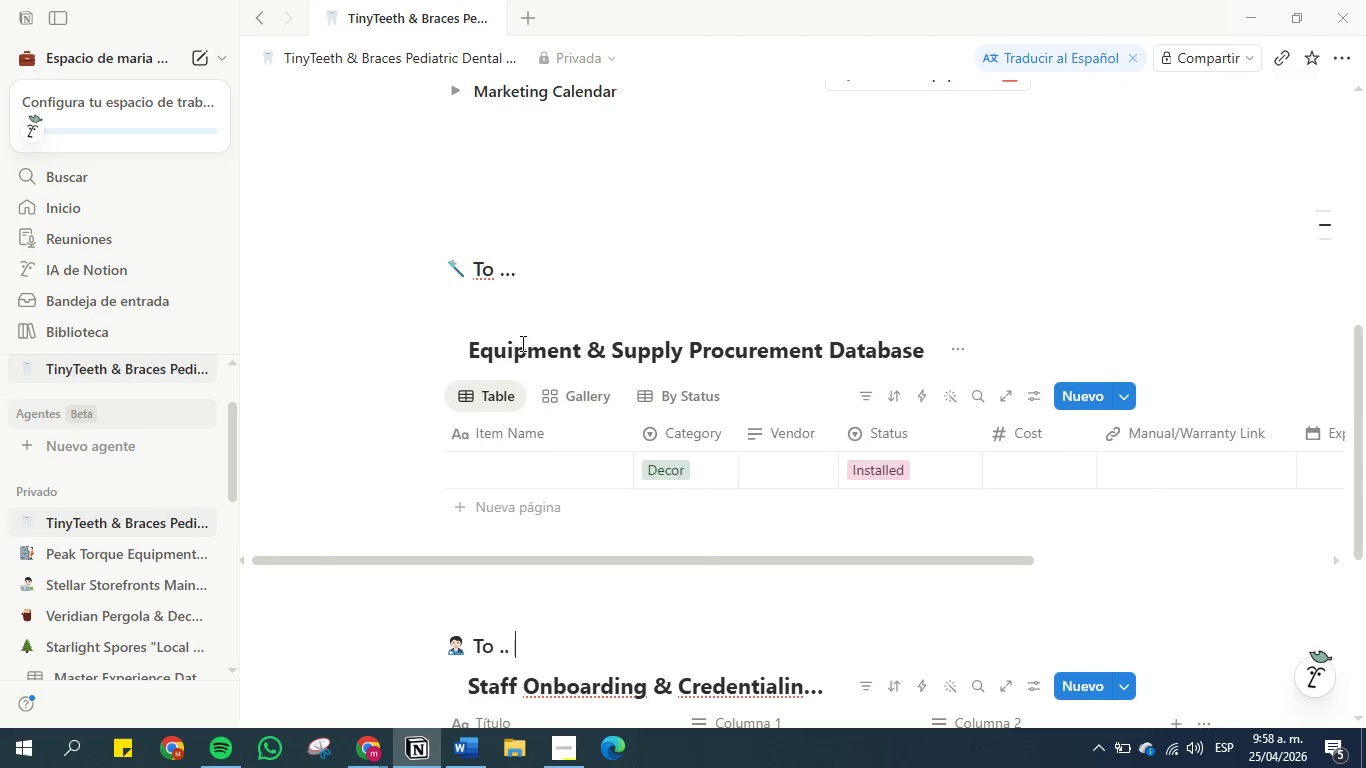 
scroll: coordinate [521, 343], scroll_direction: down, amount: 2.0
 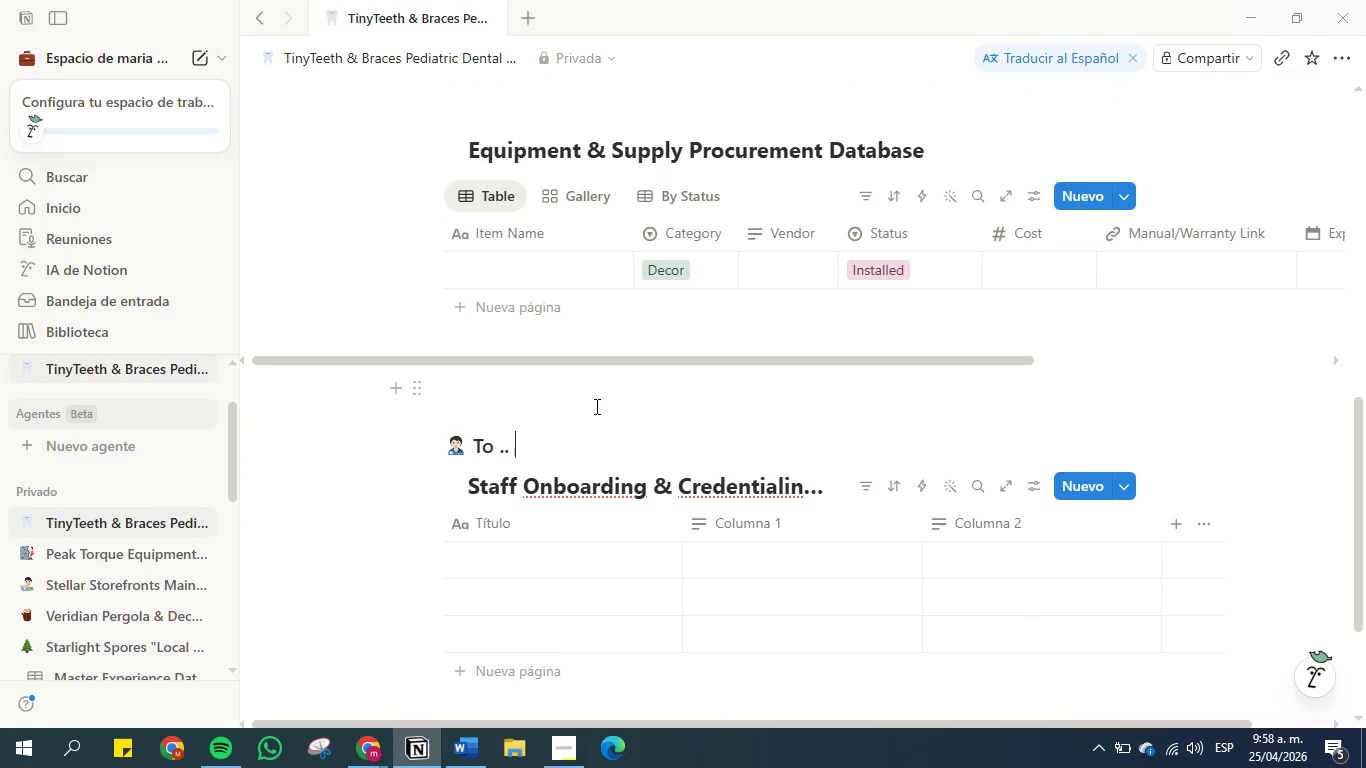 
scroll: coordinate [595, 406], scroll_direction: up, amount: 2.0
 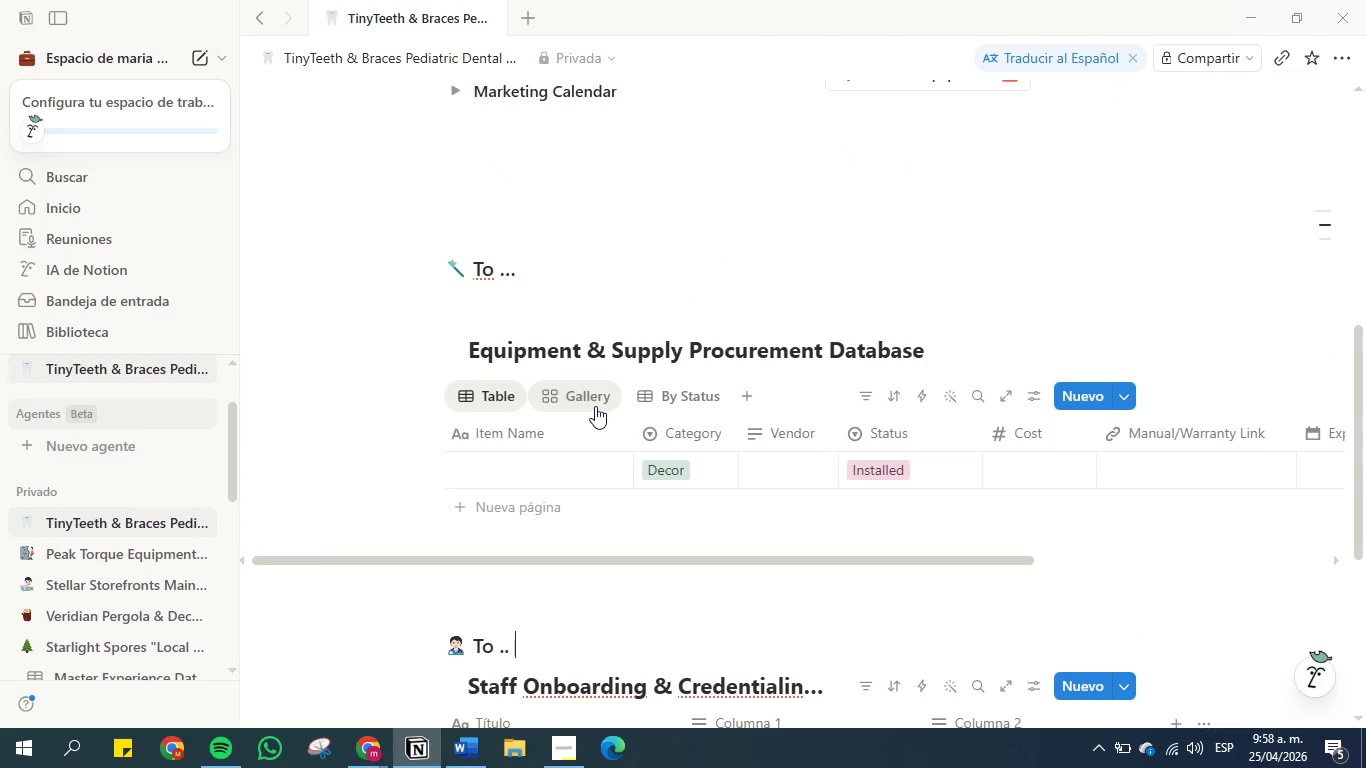 
scroll: coordinate [595, 406], scroll_direction: down, amount: 3.0
 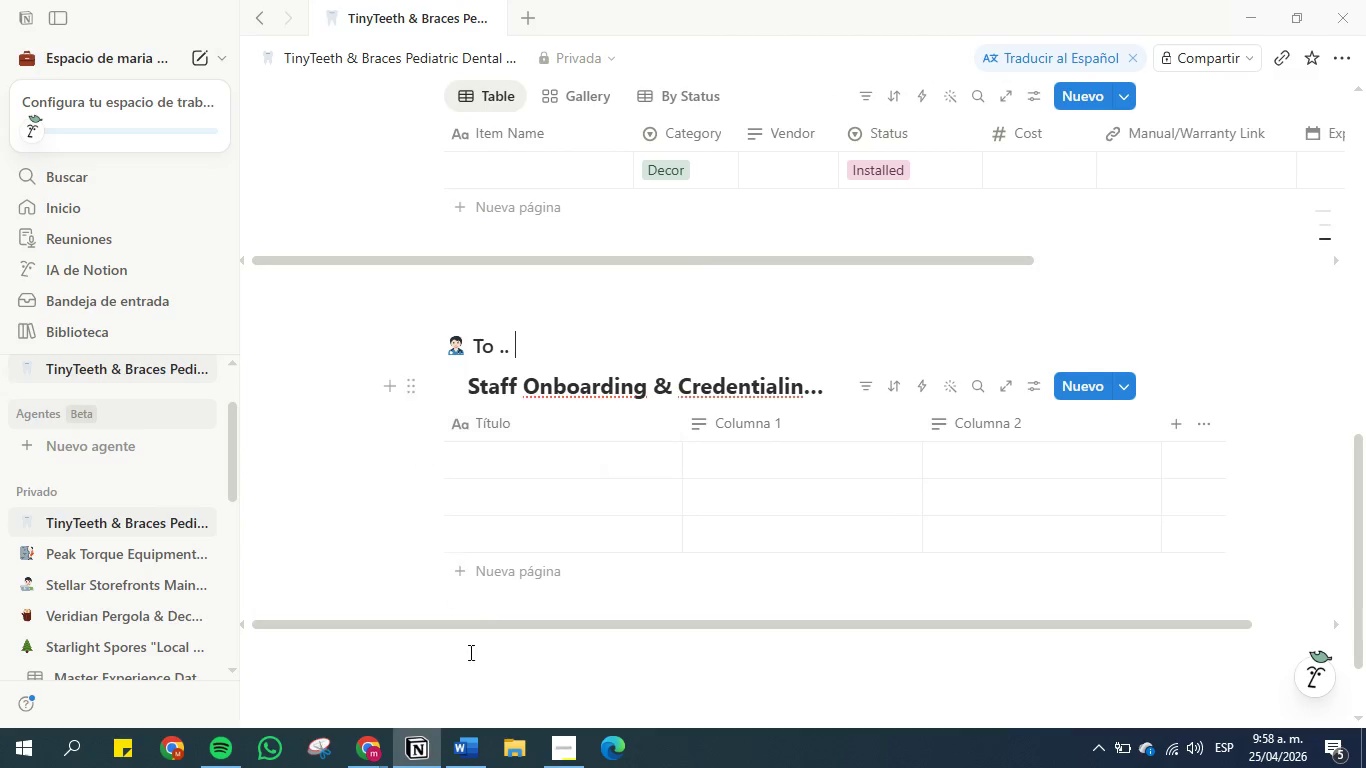 
left_click([469, 750])
 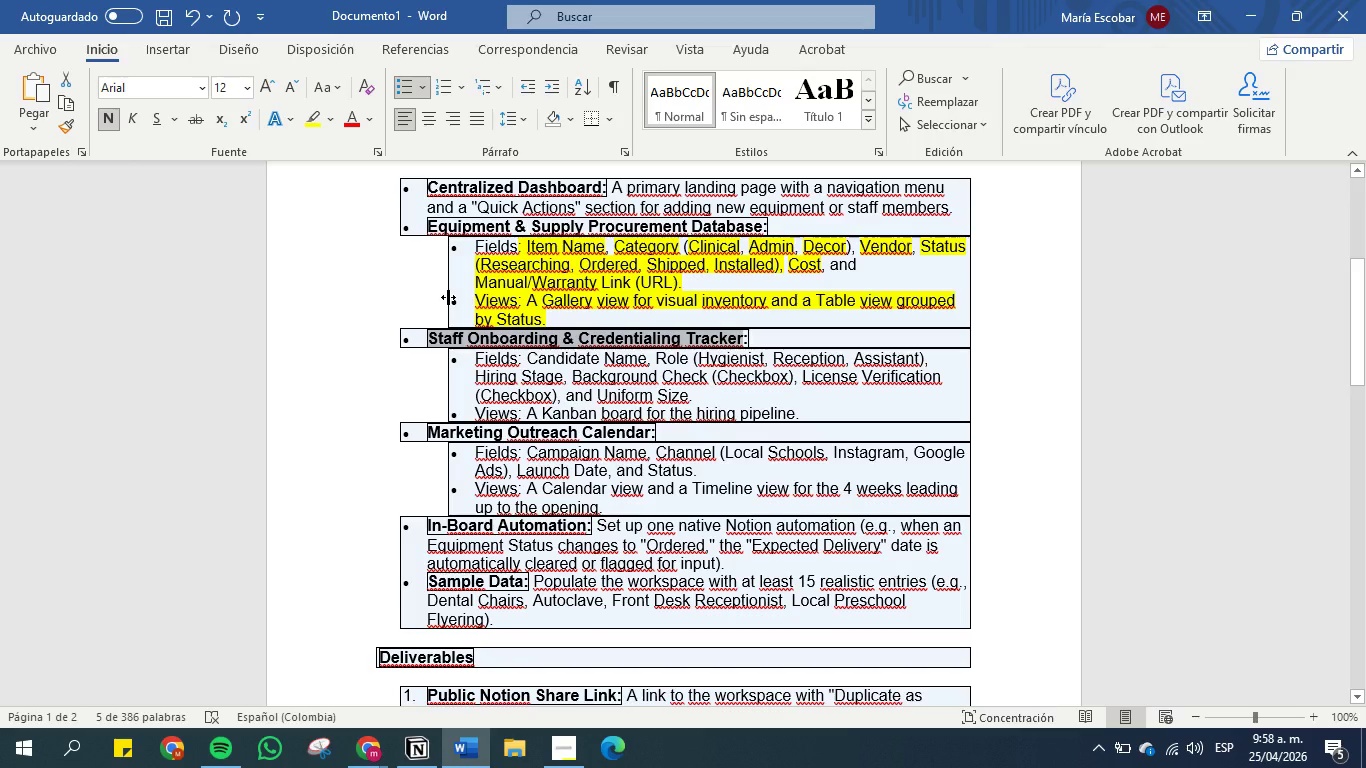 
wait(23.04)
 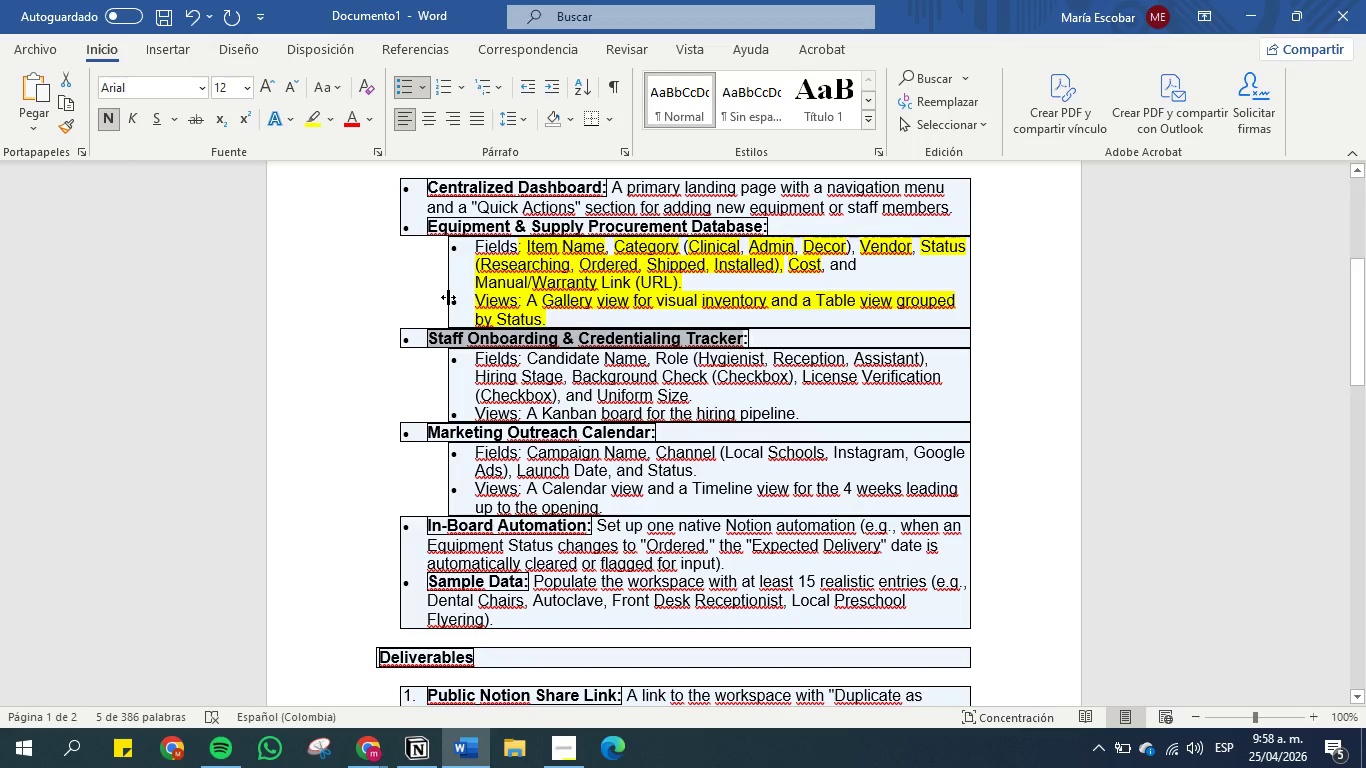 
mouse_move([471, 748])
 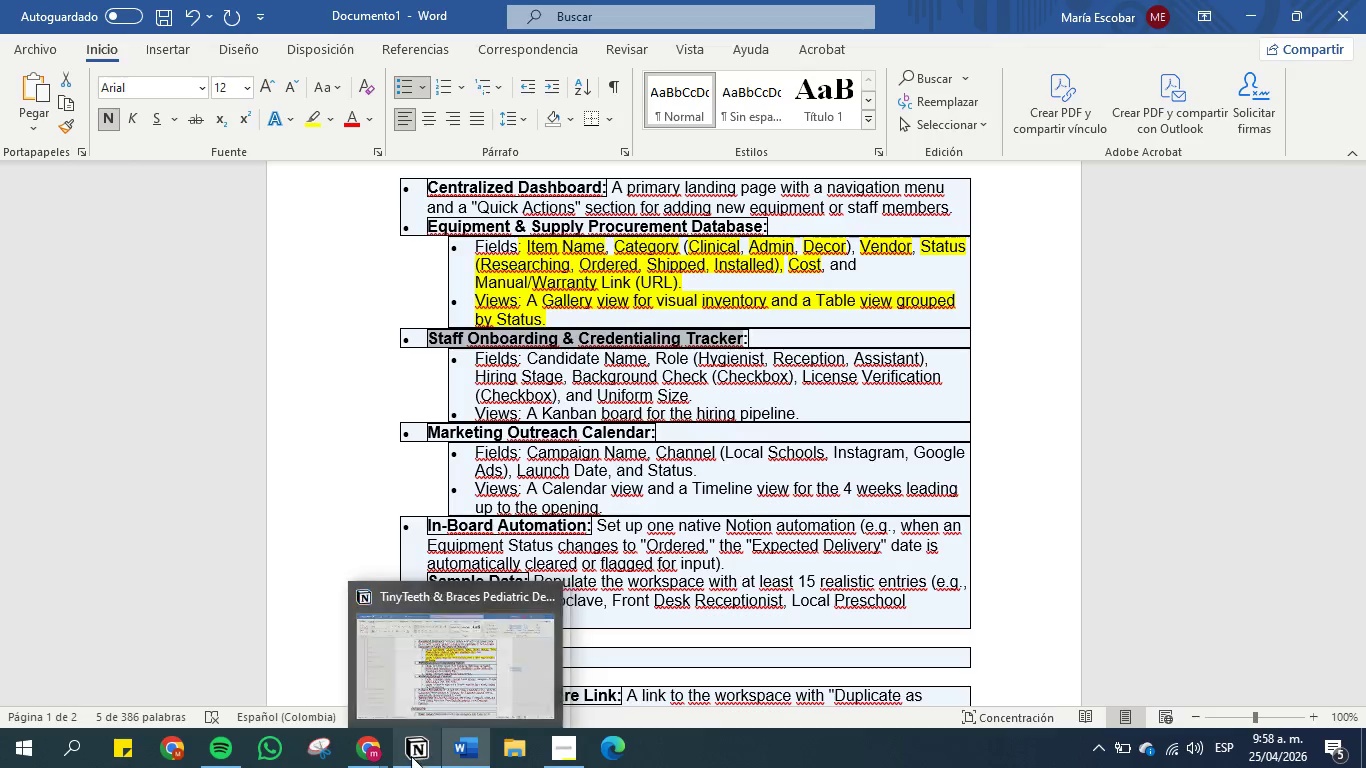 
left_click([411, 756])
 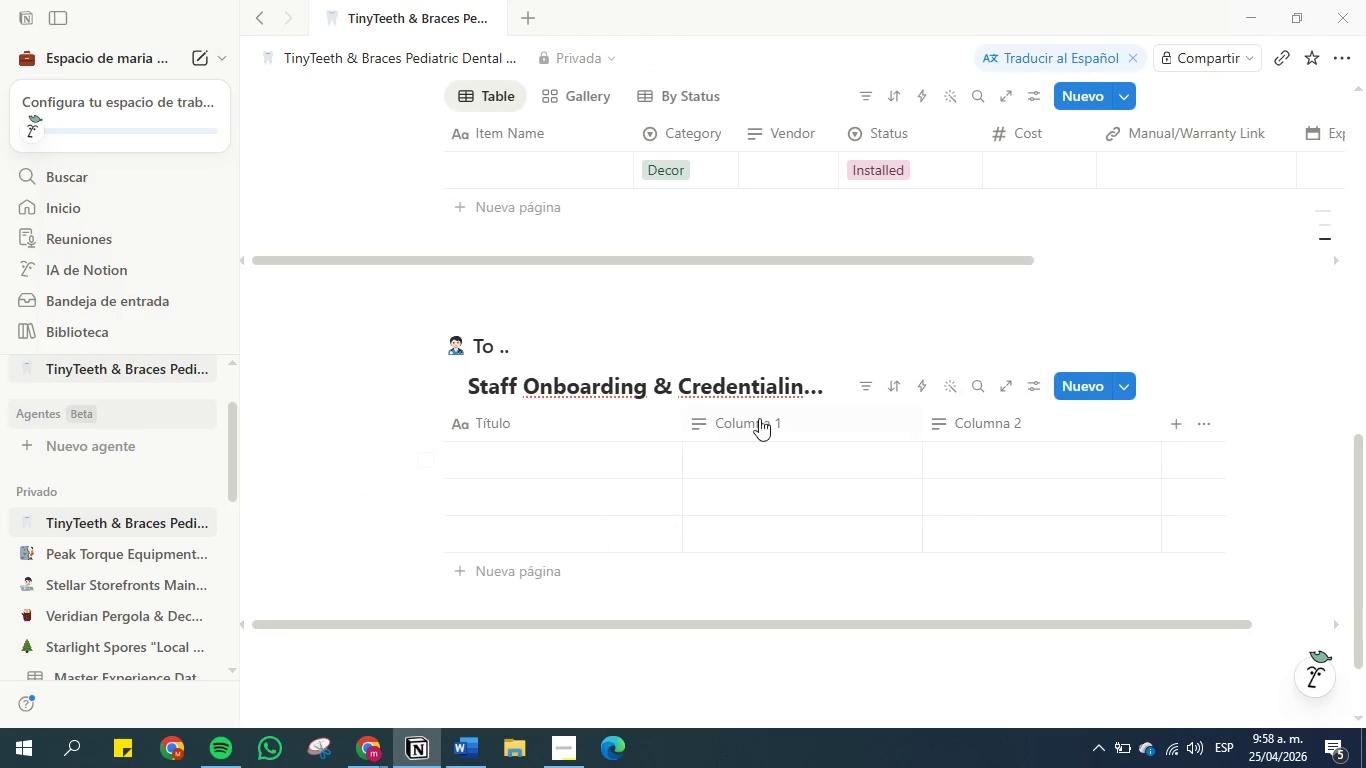 
scroll: coordinate [761, 408], scroll_direction: up, amount: 3.0
 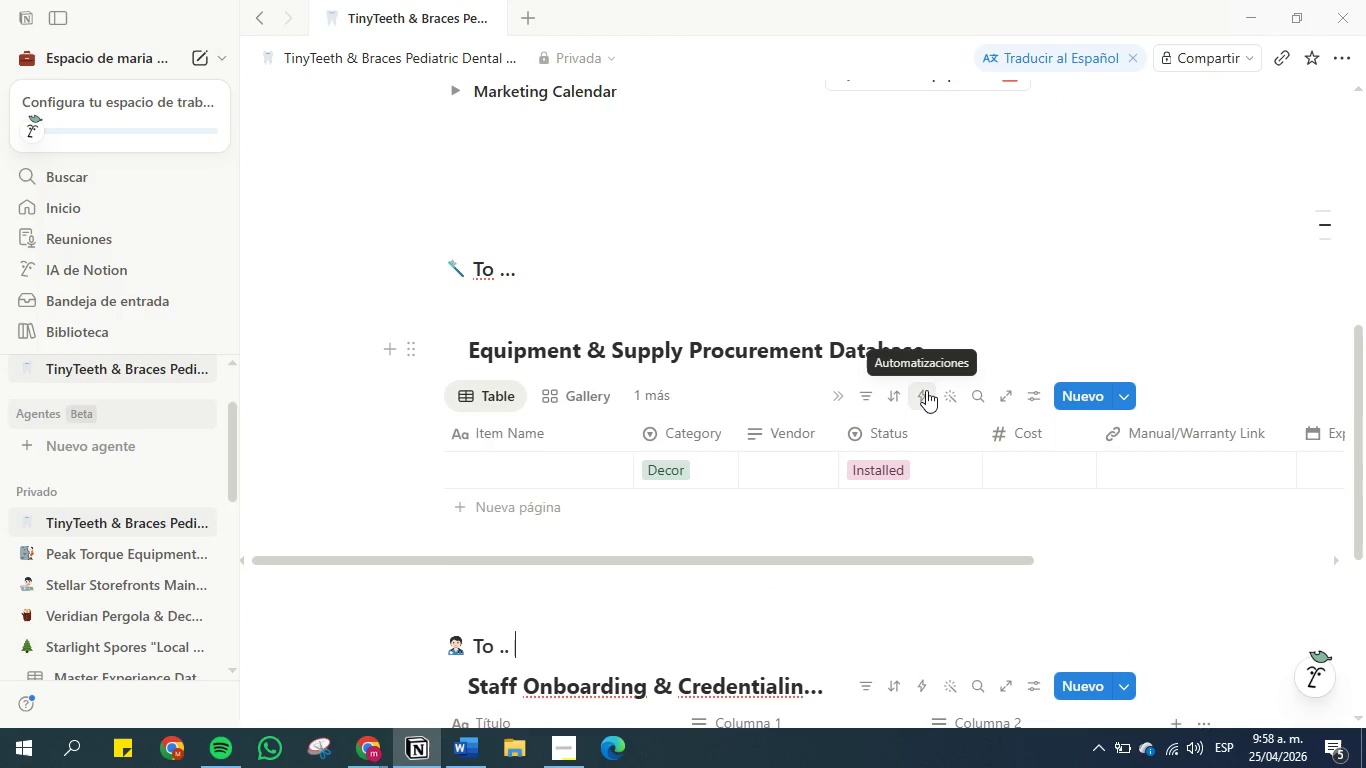 
left_click([926, 393])
 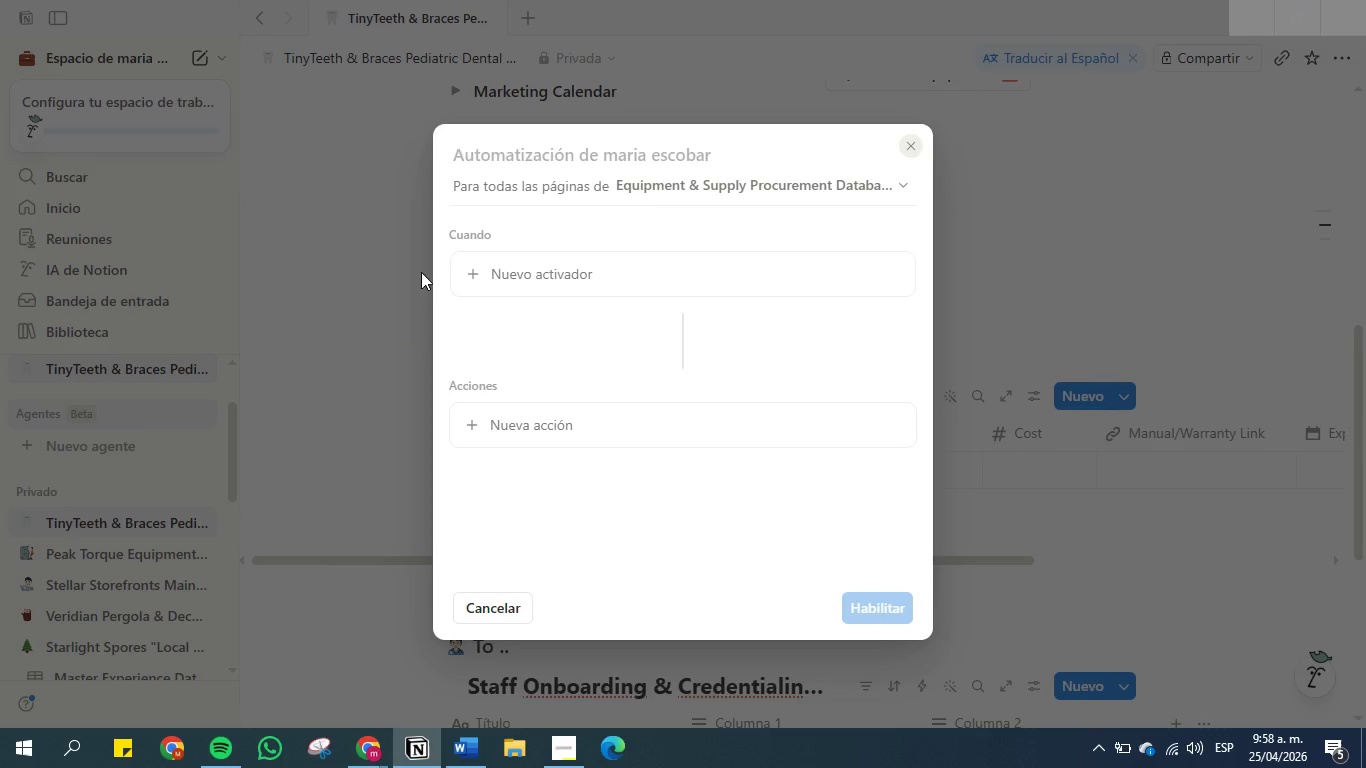 
left_click([483, 278])
 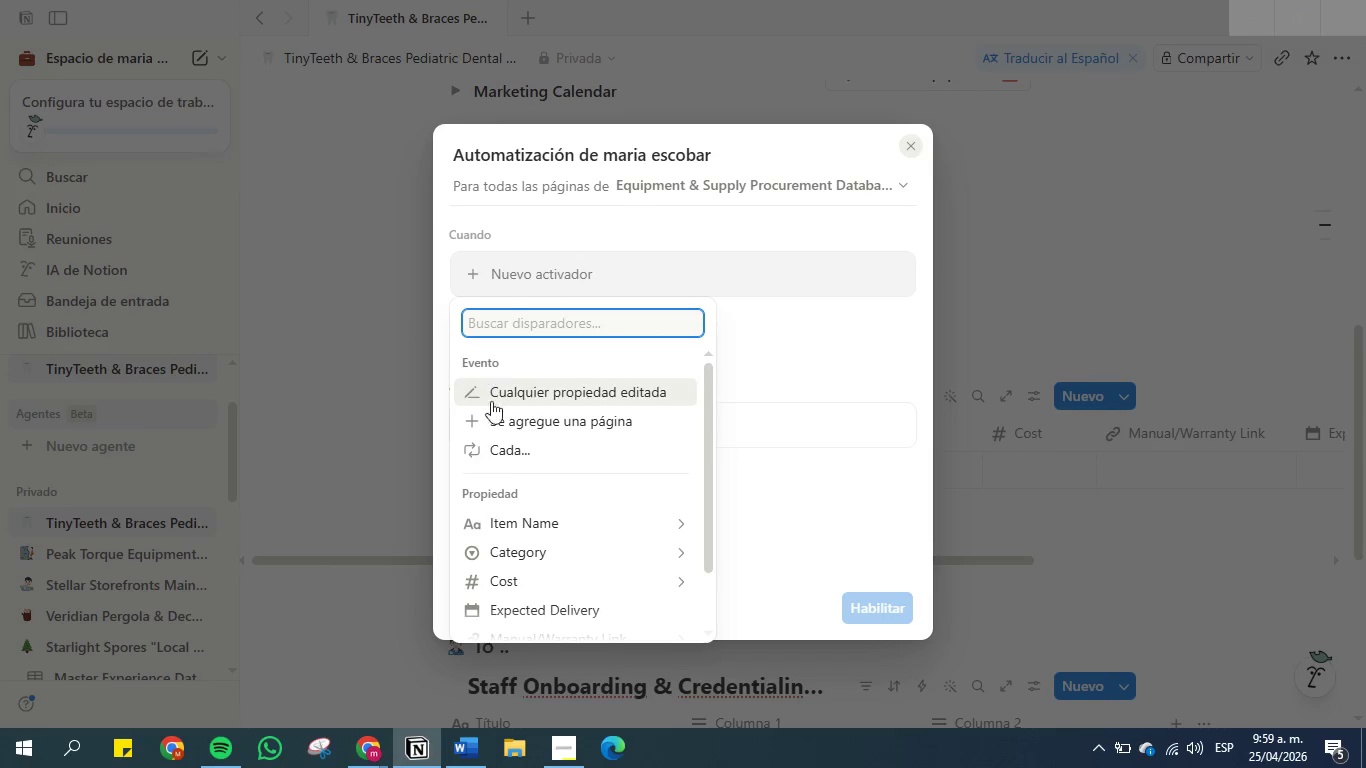 
scroll: coordinate [547, 506], scroll_direction: down, amount: 2.0
 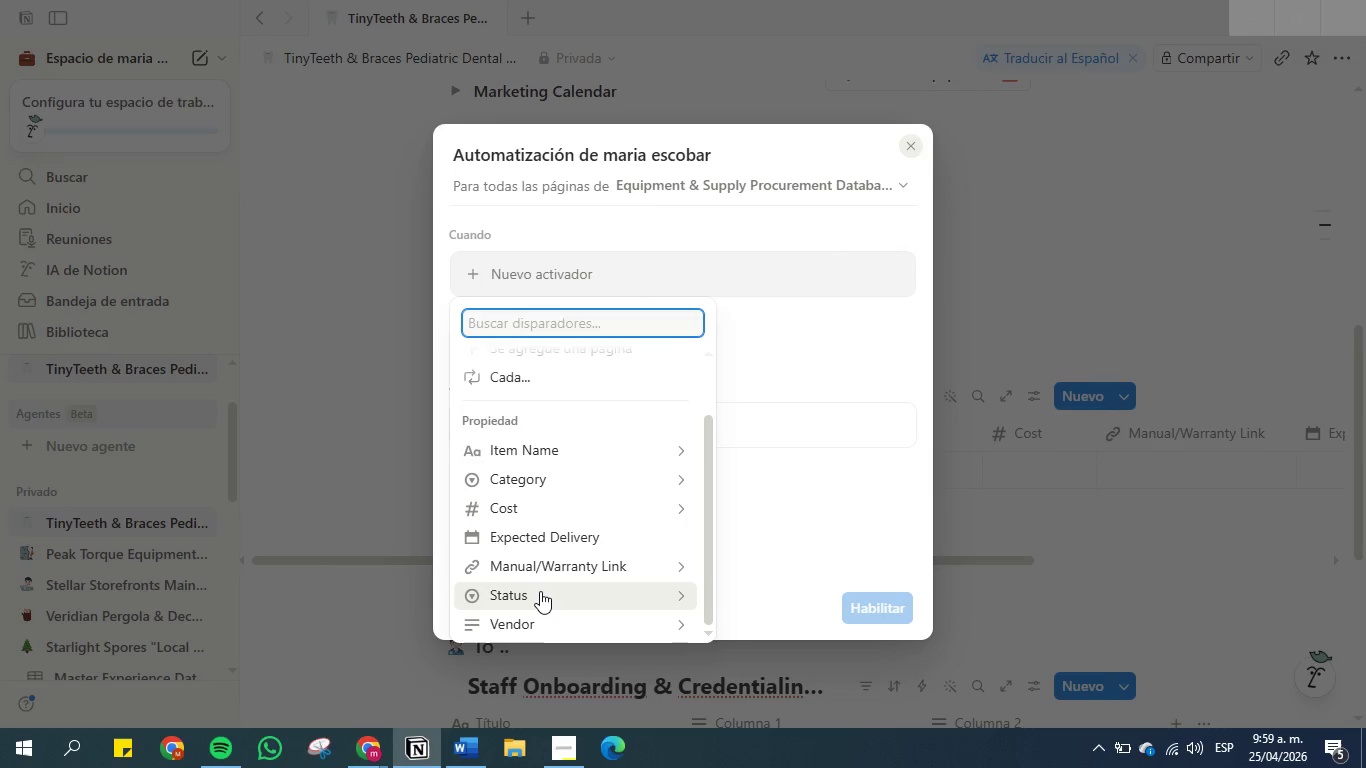 
left_click([540, 591])
 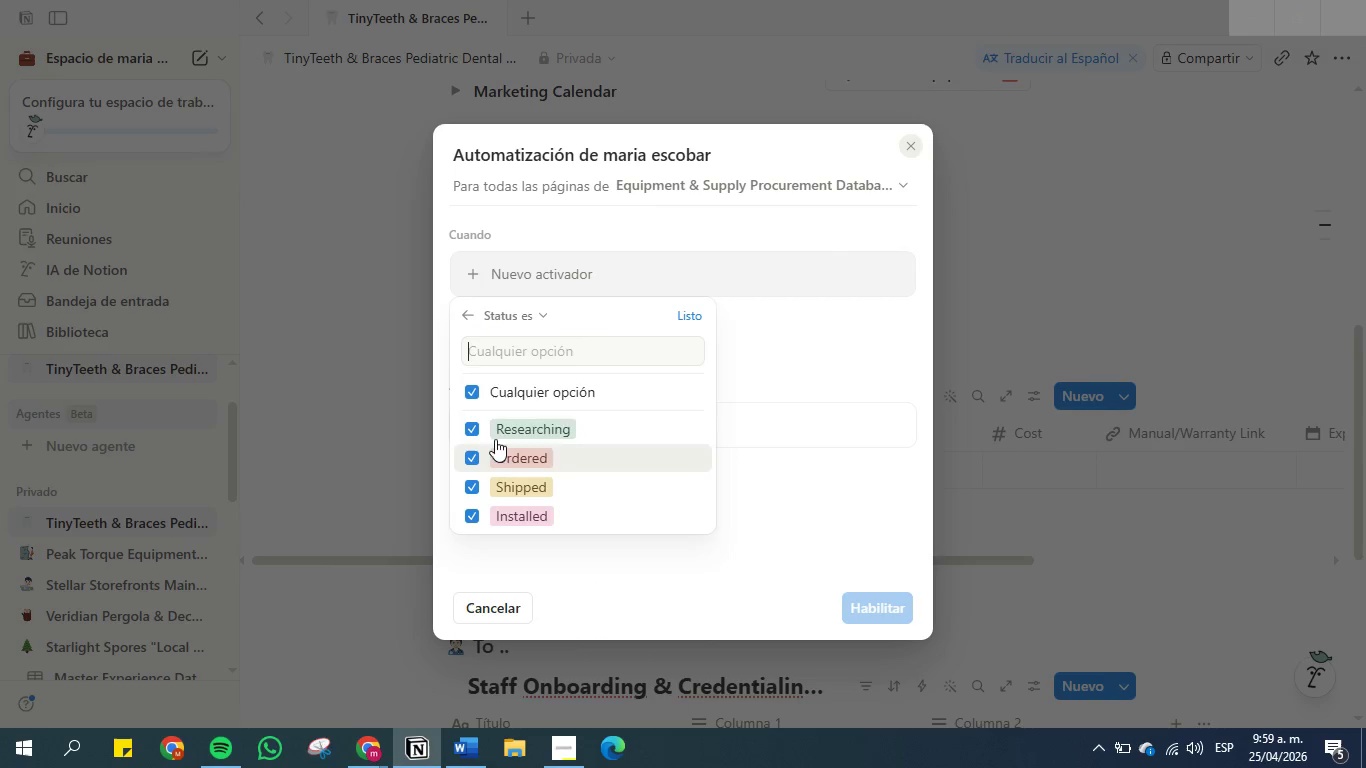 
left_click([473, 387])
 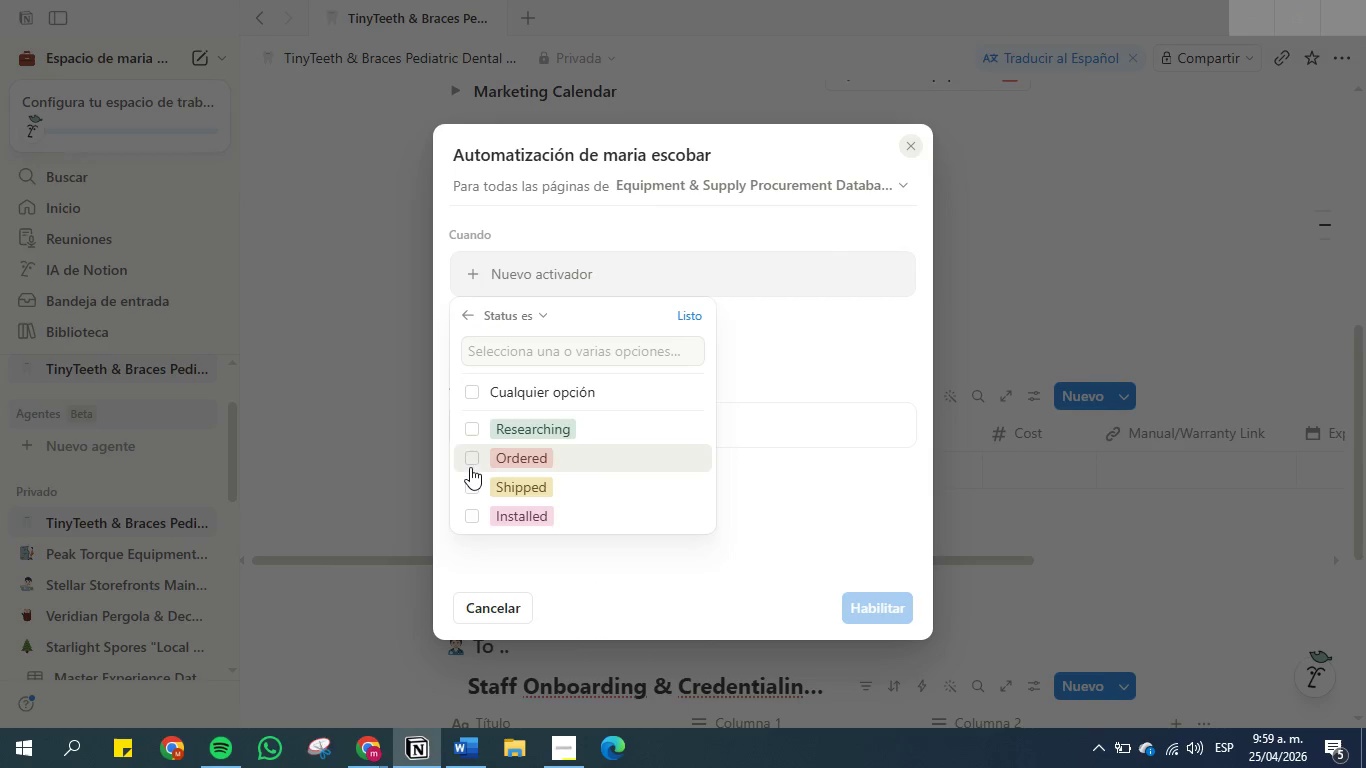 
left_click([470, 461])
 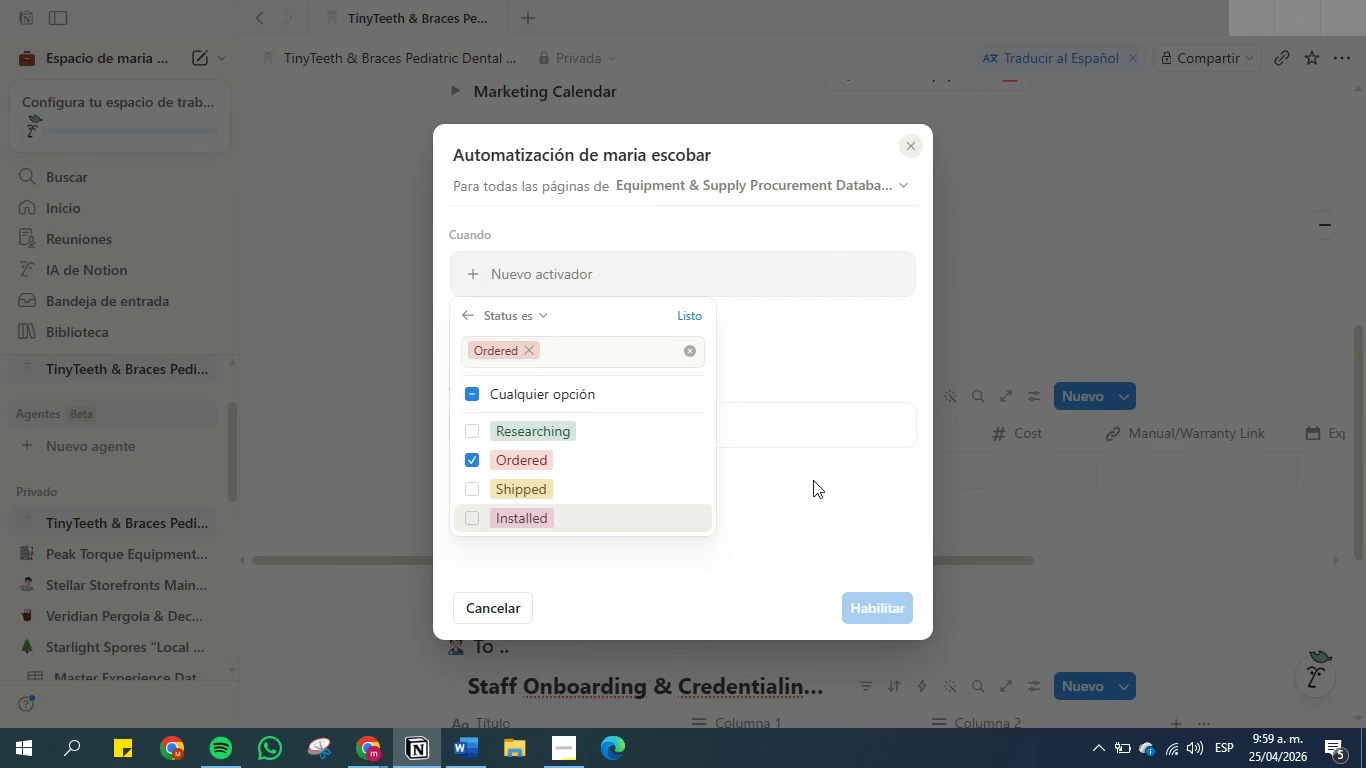 
left_click([813, 480])
 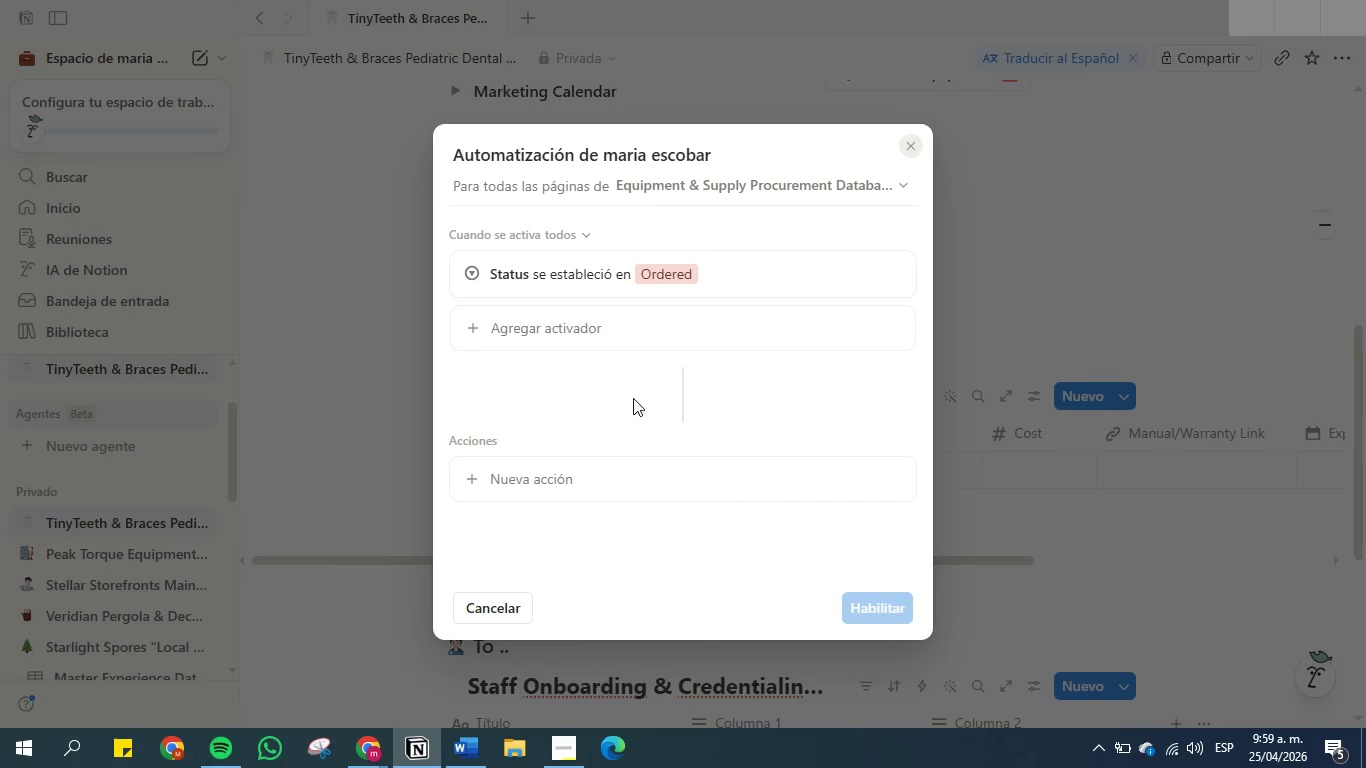 
wait(8.47)
 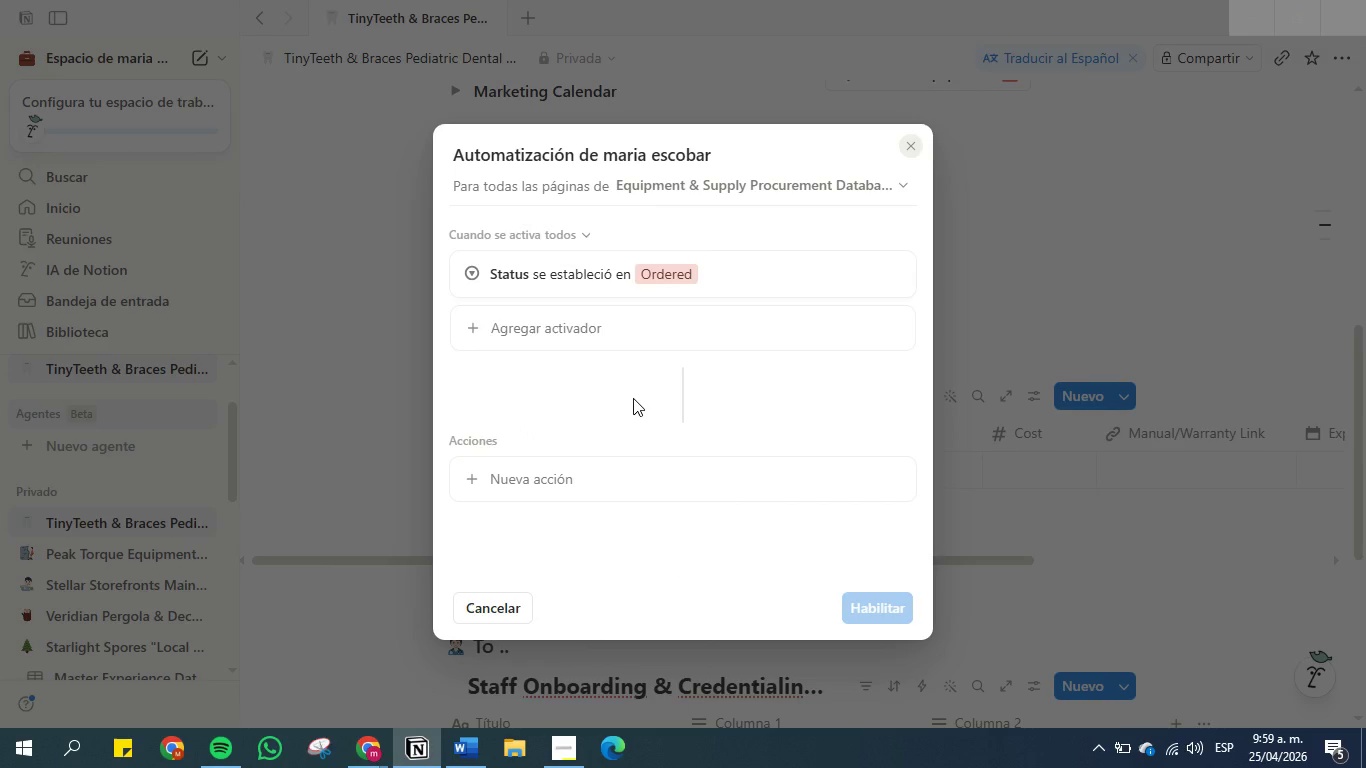 
left_click([539, 485])
 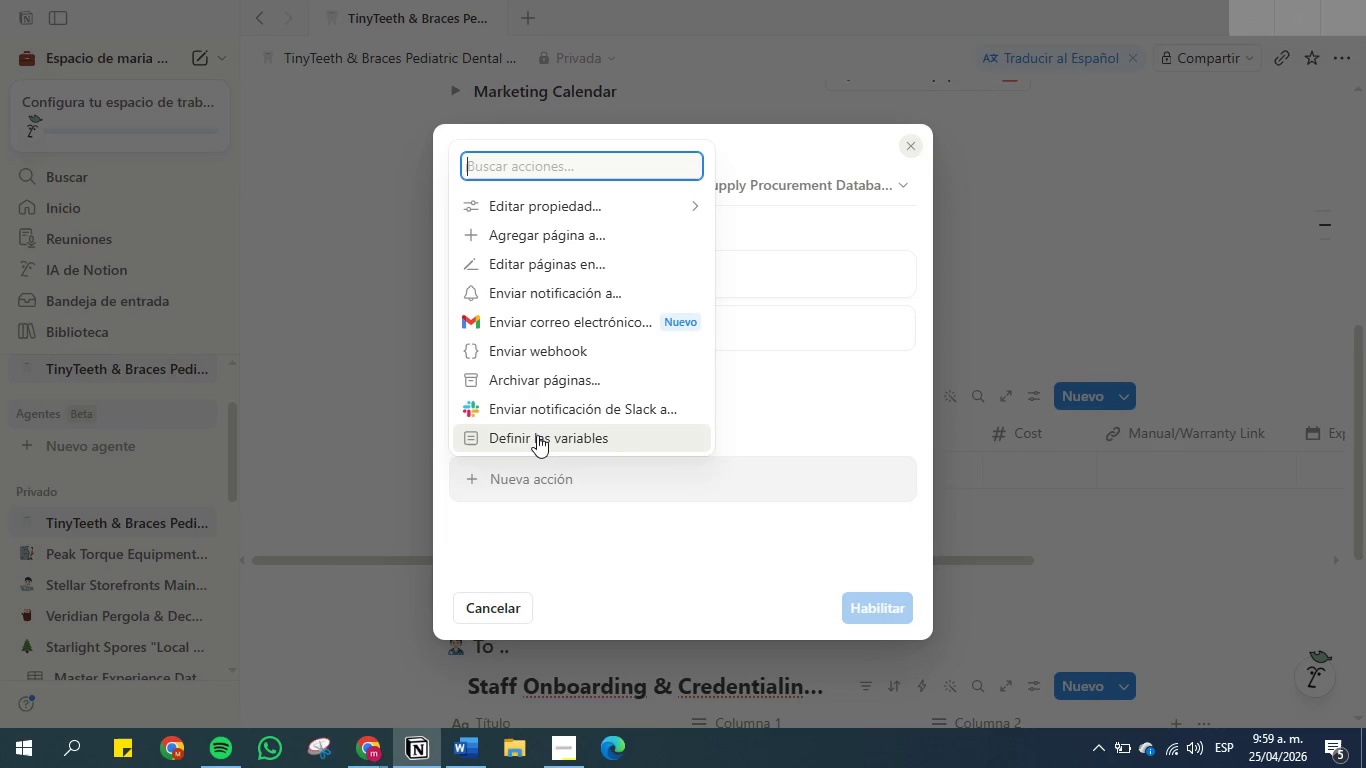 
wait(8.52)
 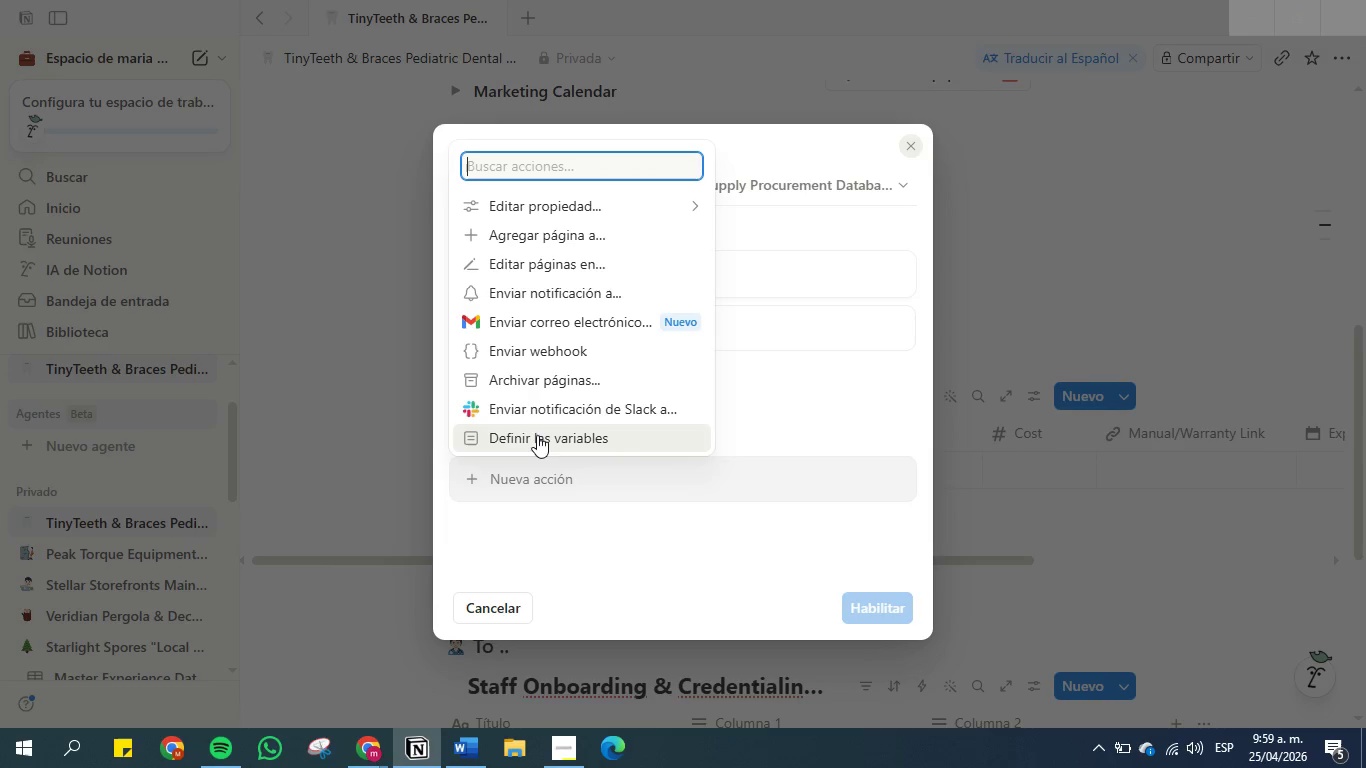 
left_click([574, 202])
 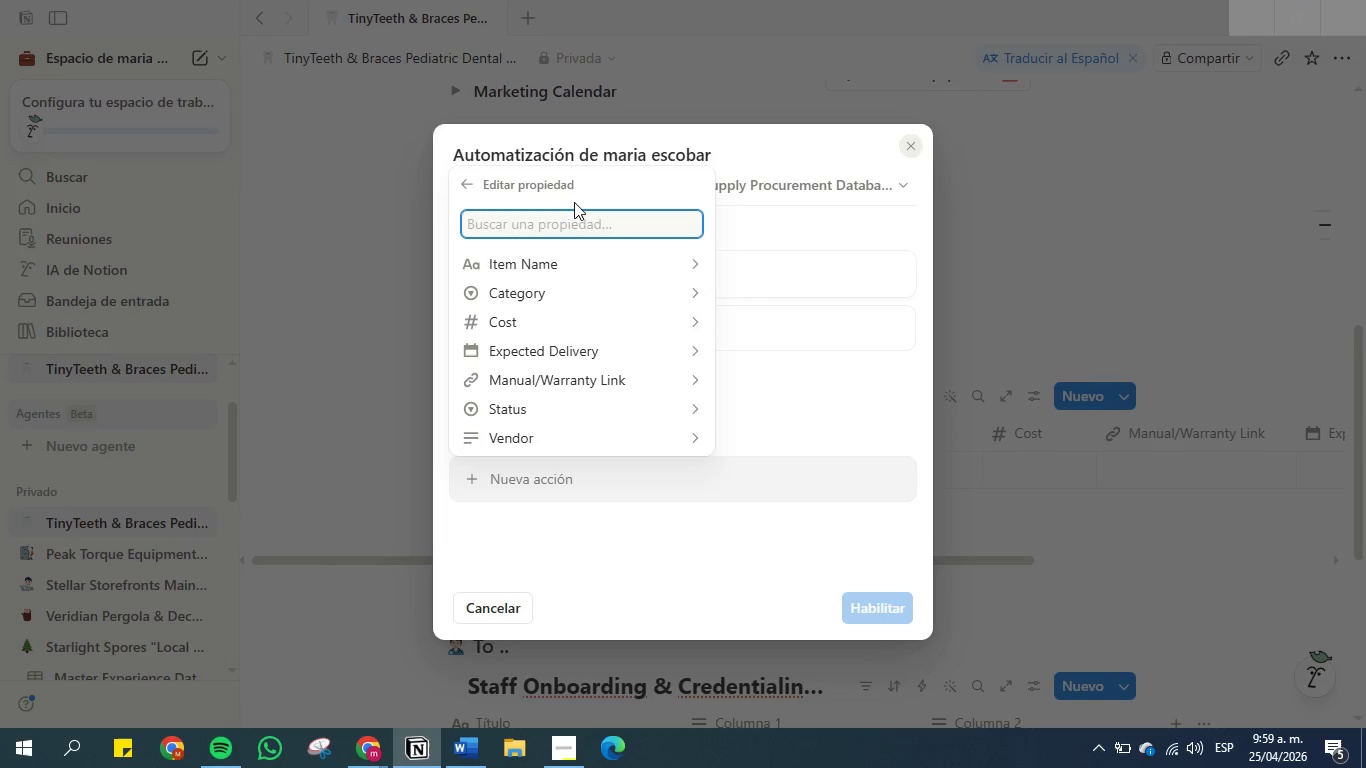 
wait(6.92)
 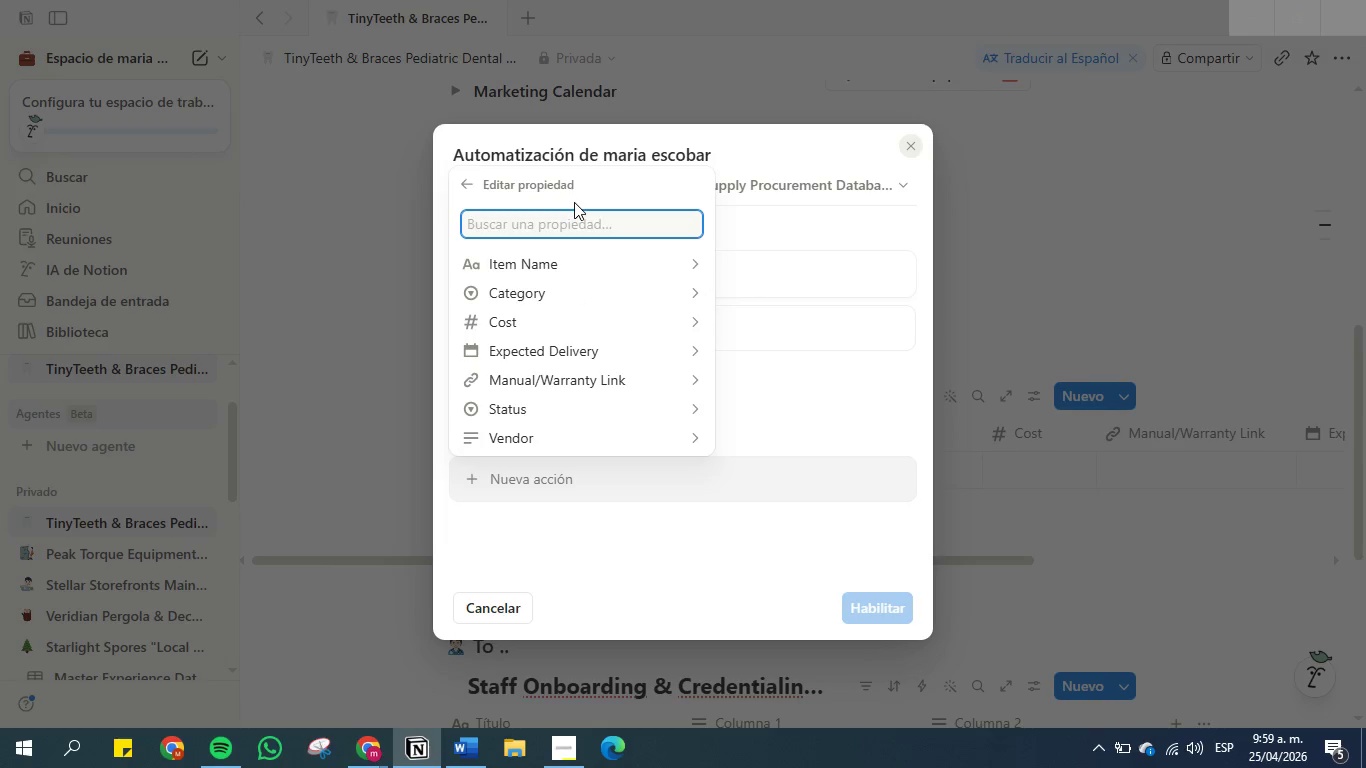 
left_click([571, 351])
 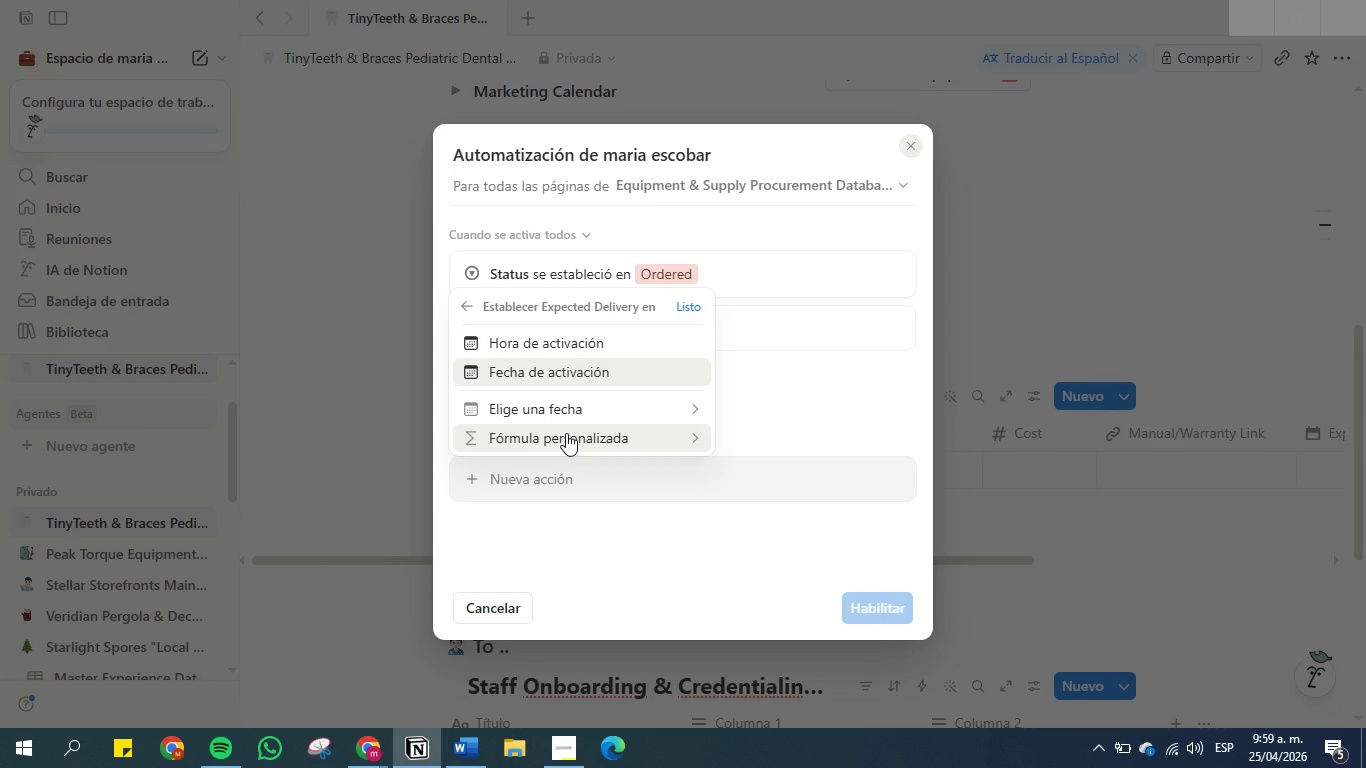 
left_click([566, 433])
 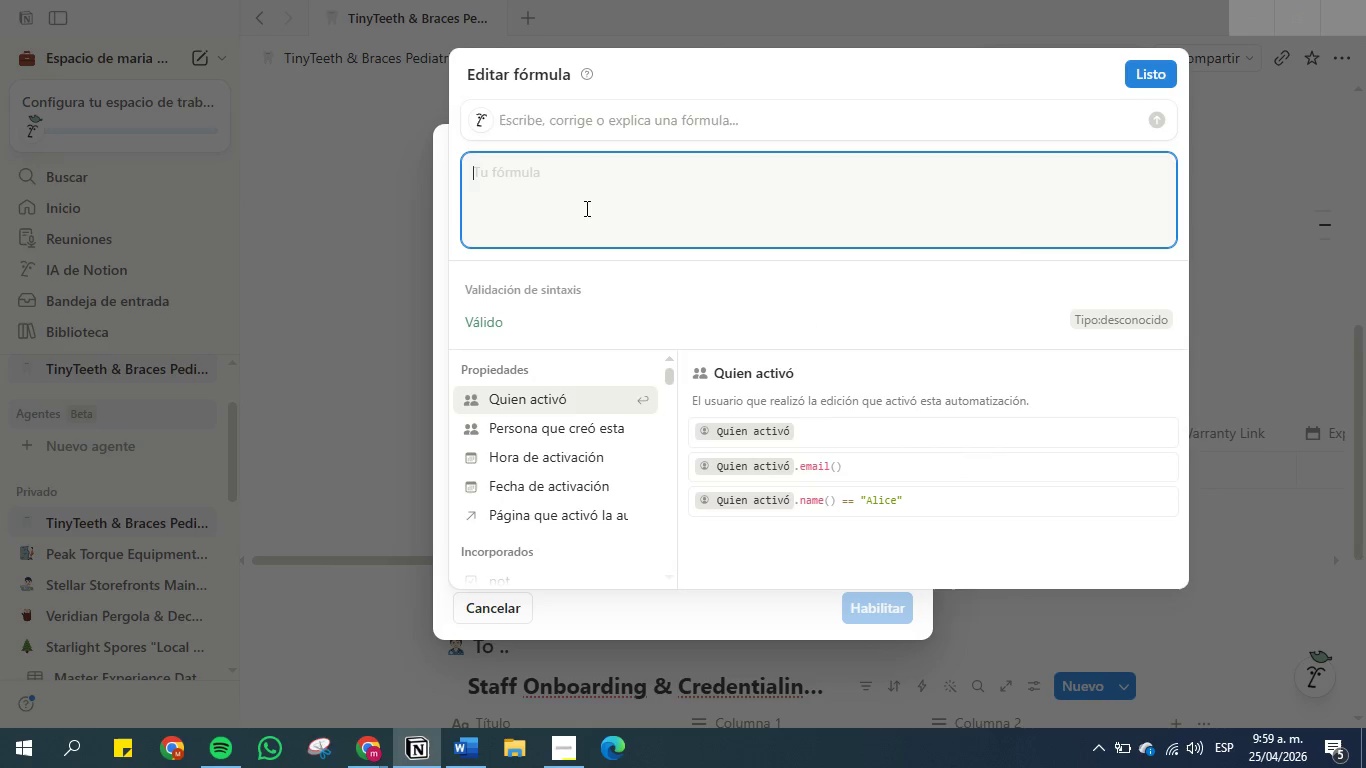 
left_click([585, 208])
 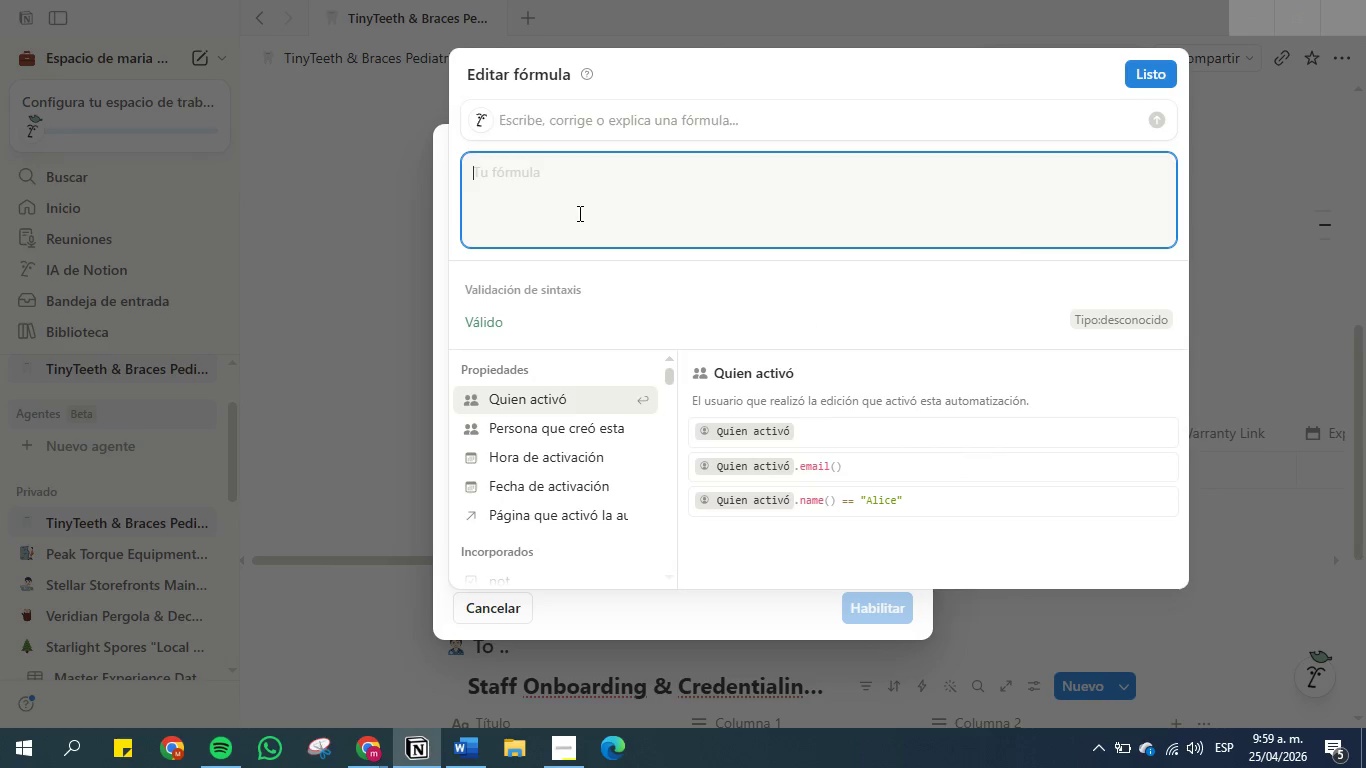 
type(Actualizar la fecha a la fecha e)
 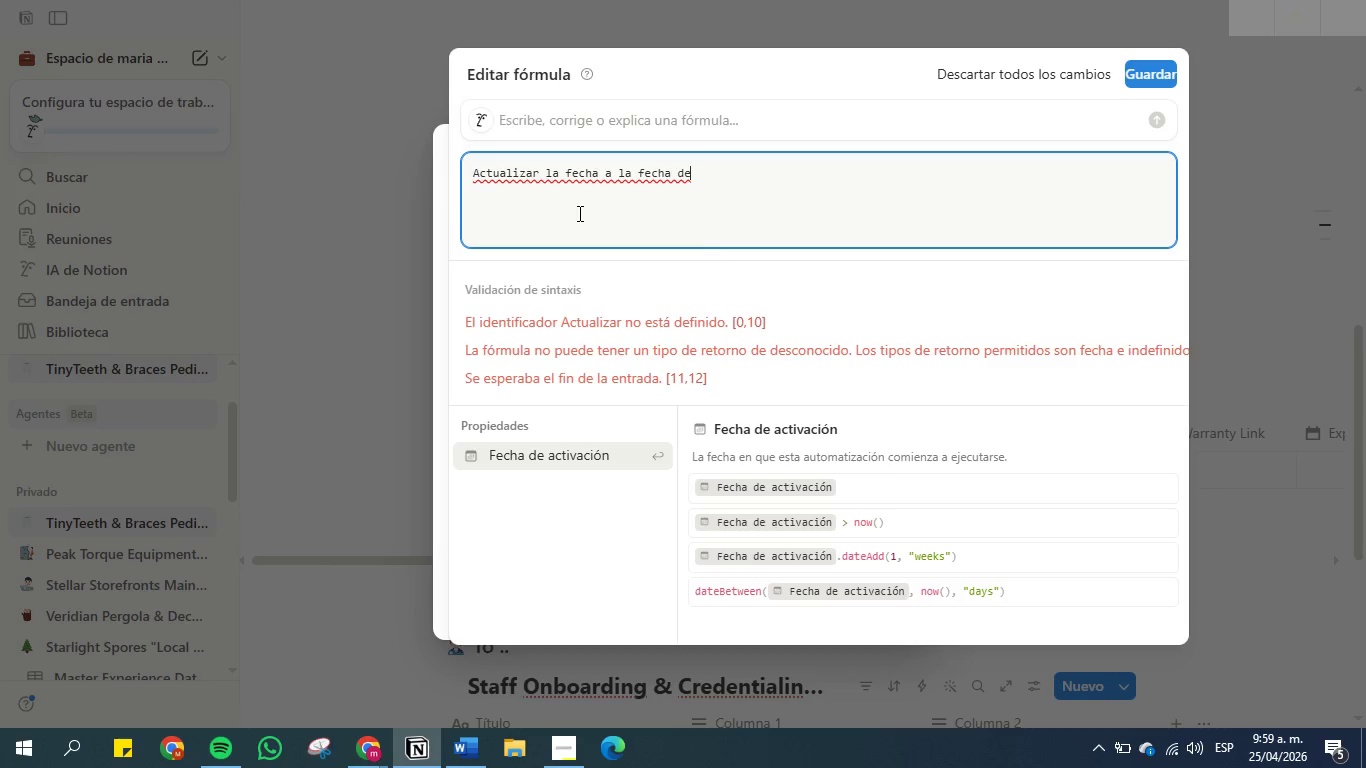 
hold_key(key=D, duration=0.42)
 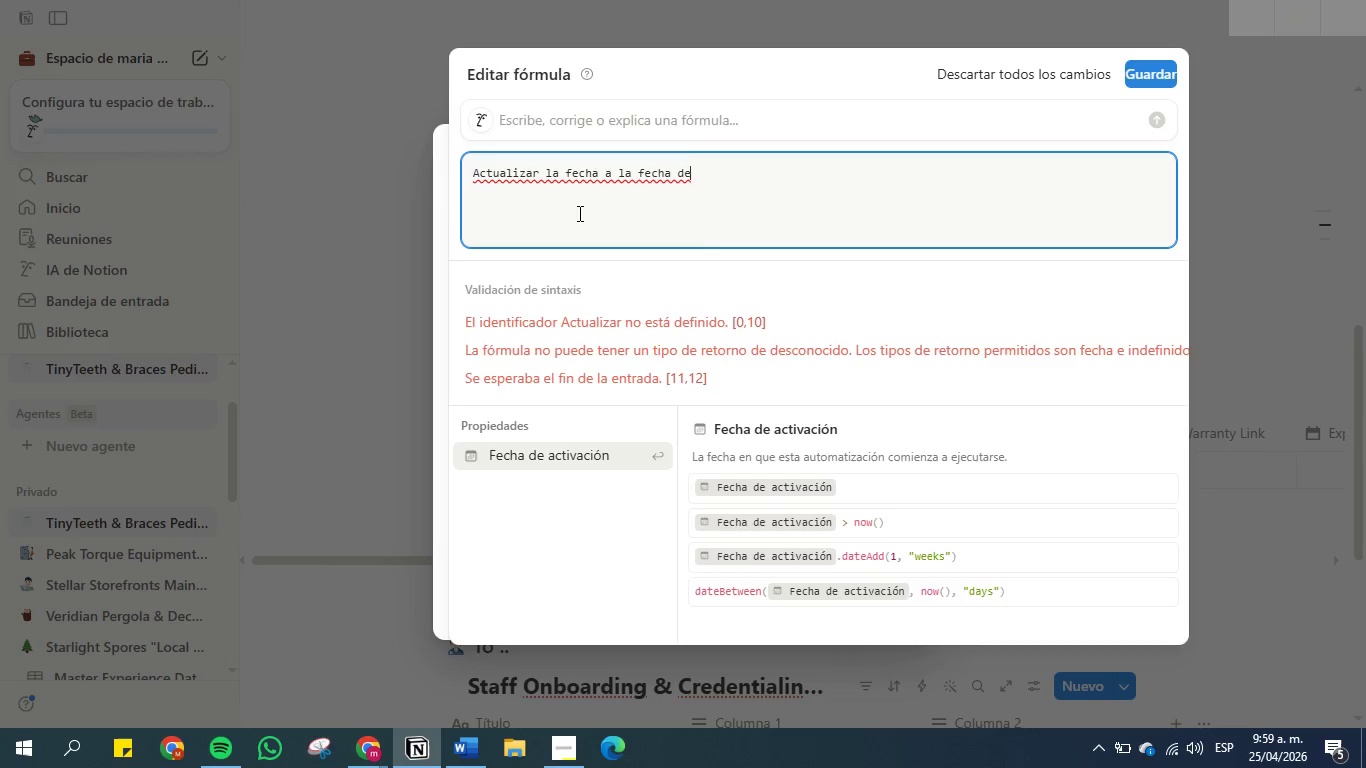 
type( update to )
 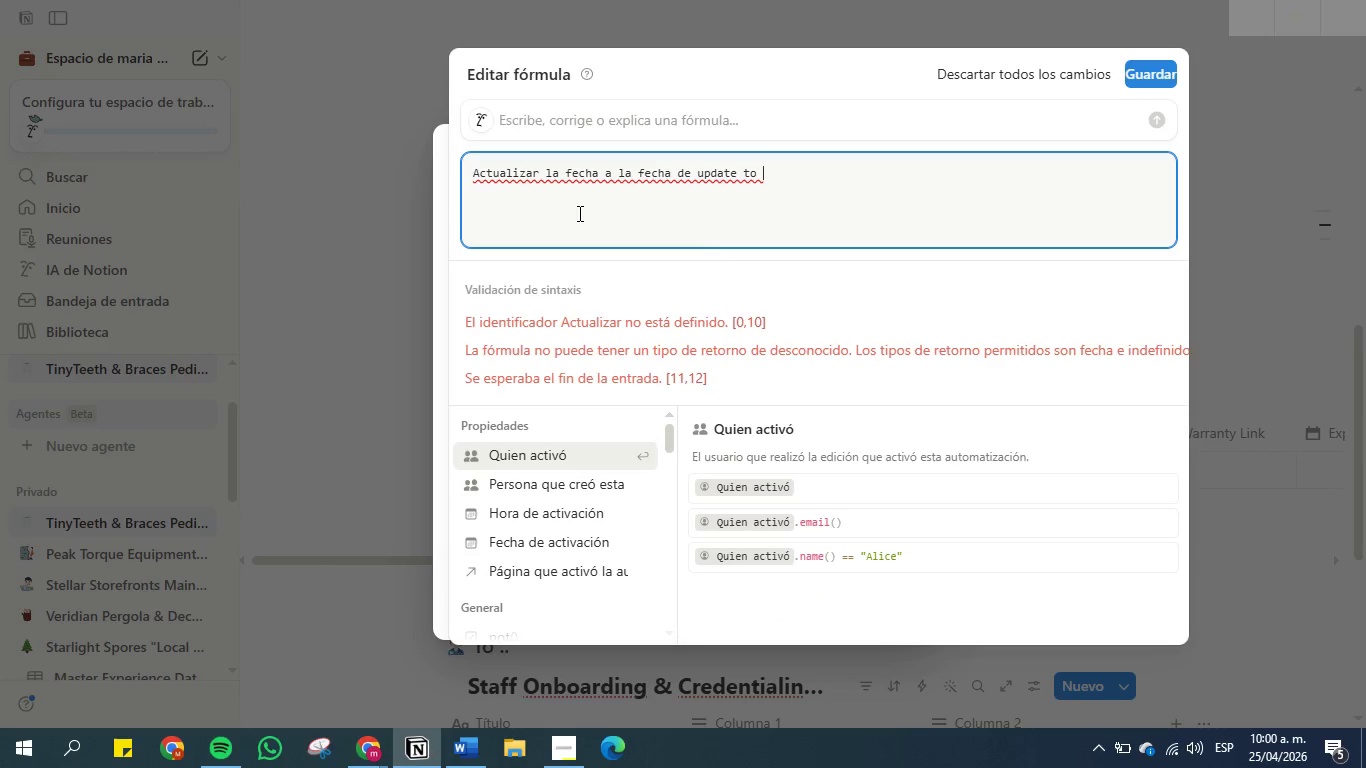 
wait(5.89)
 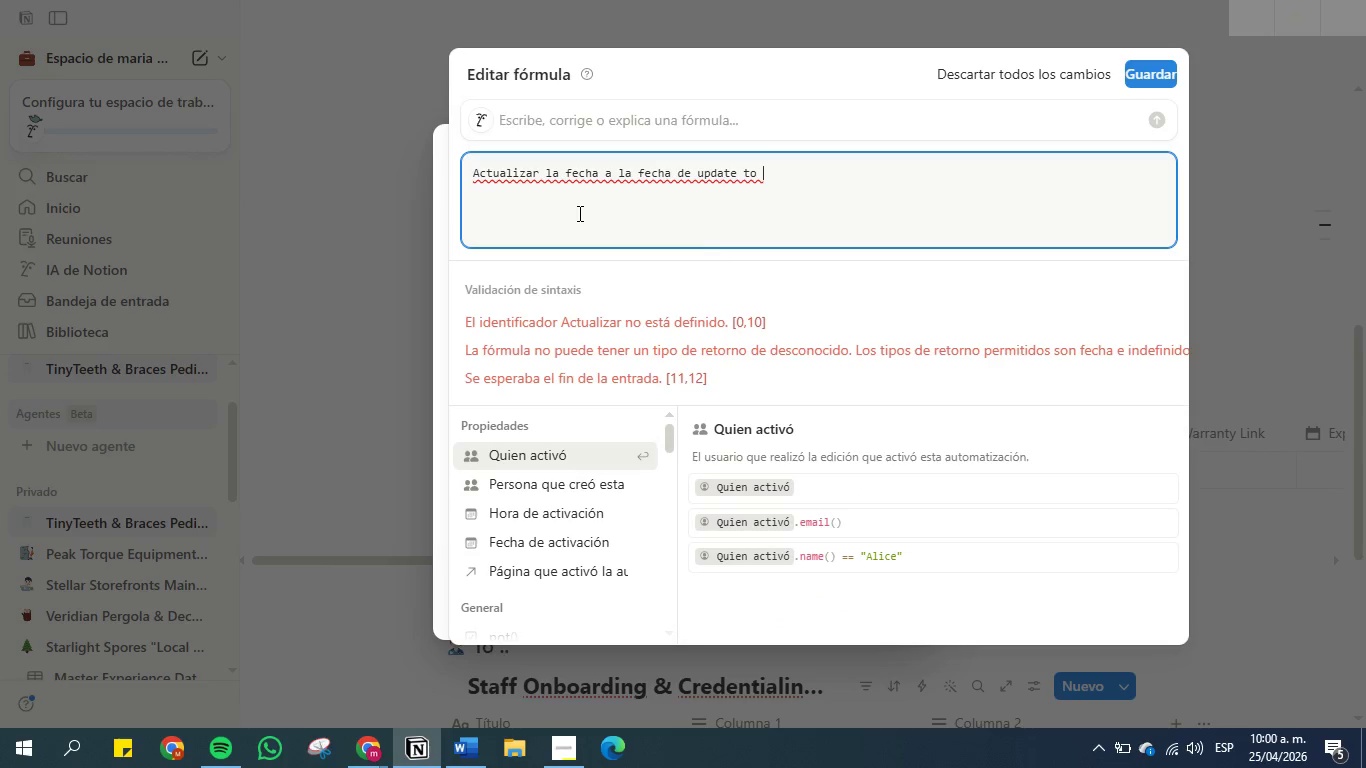 
type(Orderd = 7 dias )
 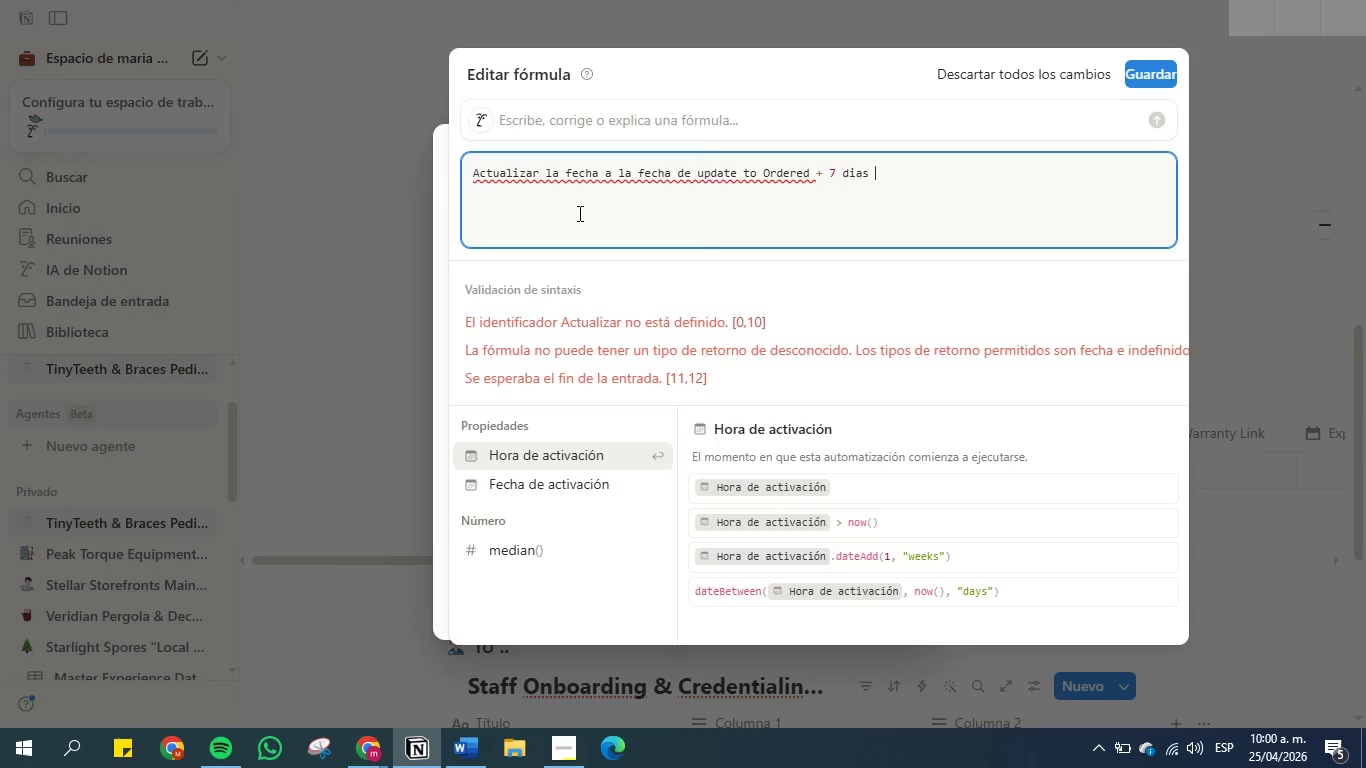 
left_click_drag(start_coordinate=[871, 185], to_coordinate=[457, 182])
 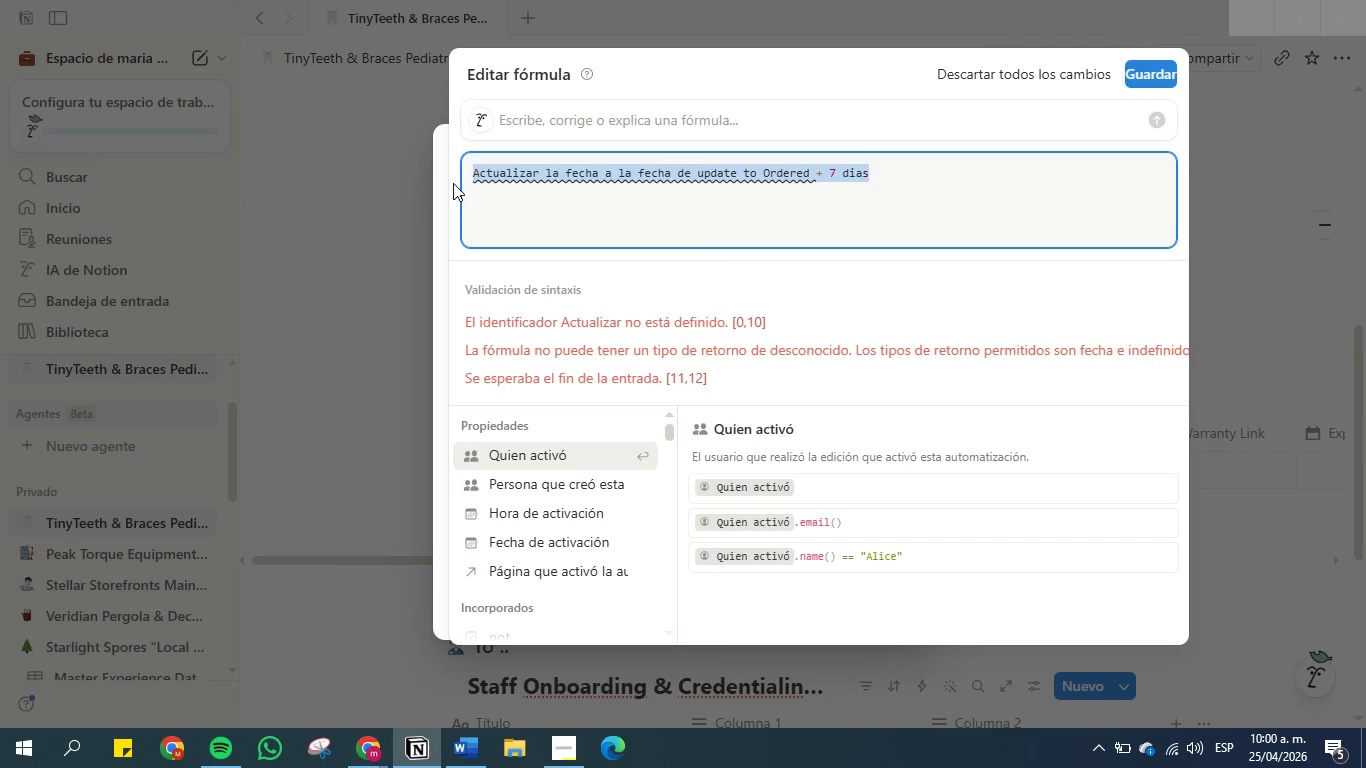 
key(Control+C)
 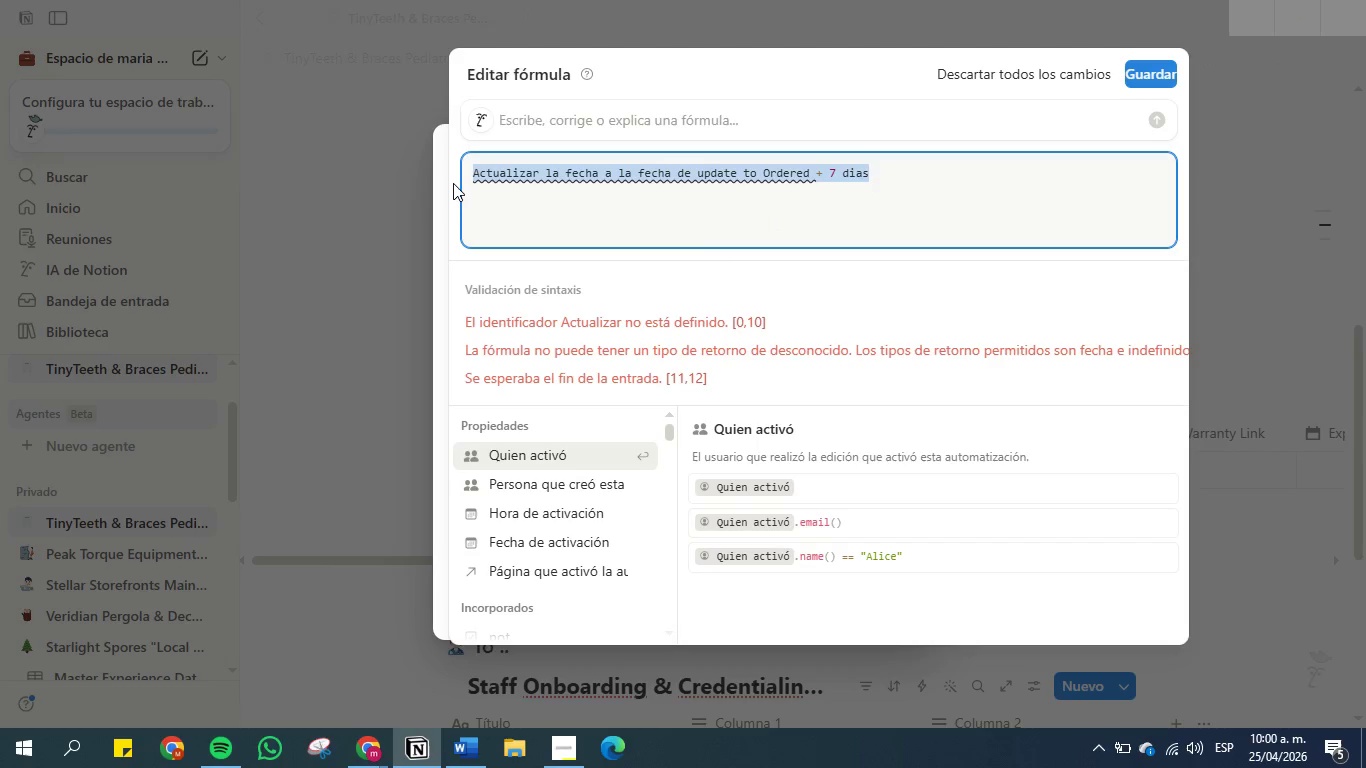 
key(Backspace)
 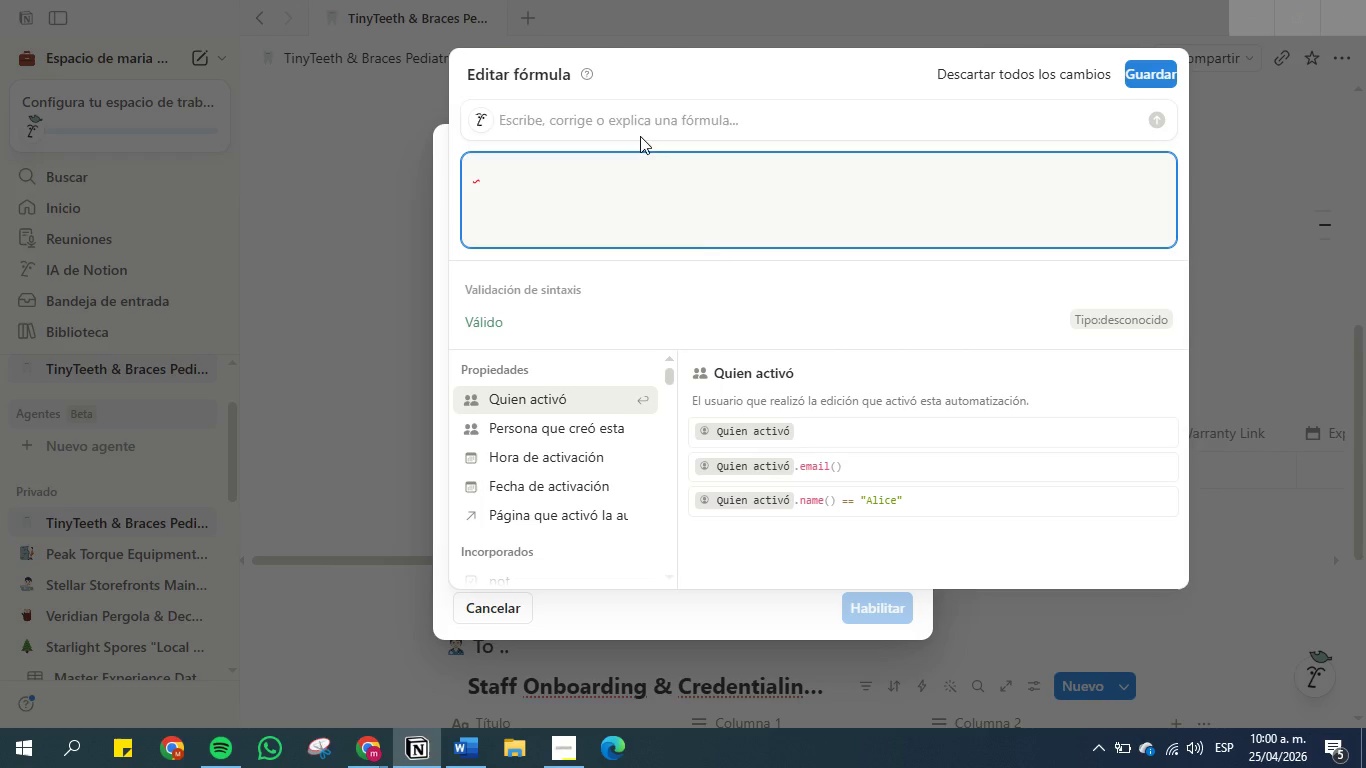 
left_click([615, 109])
 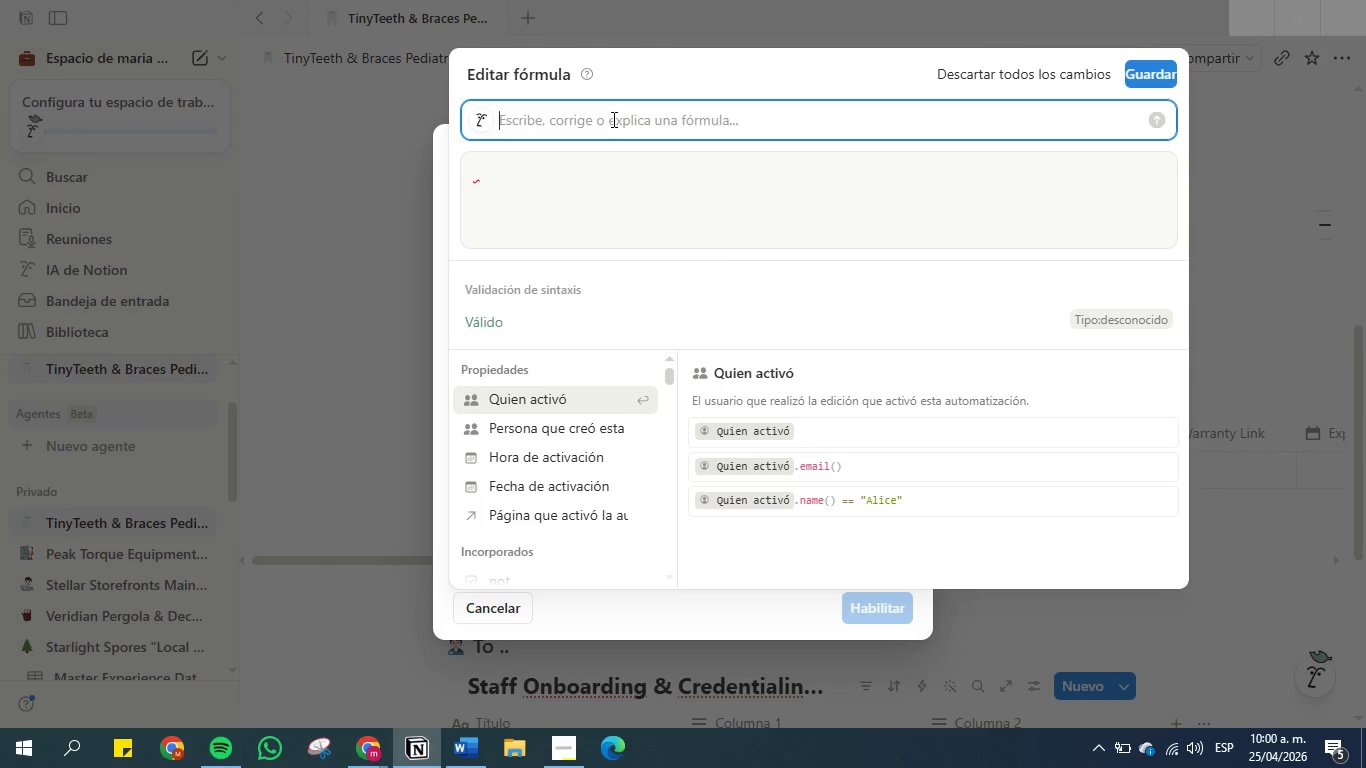 
key(Control+V)
 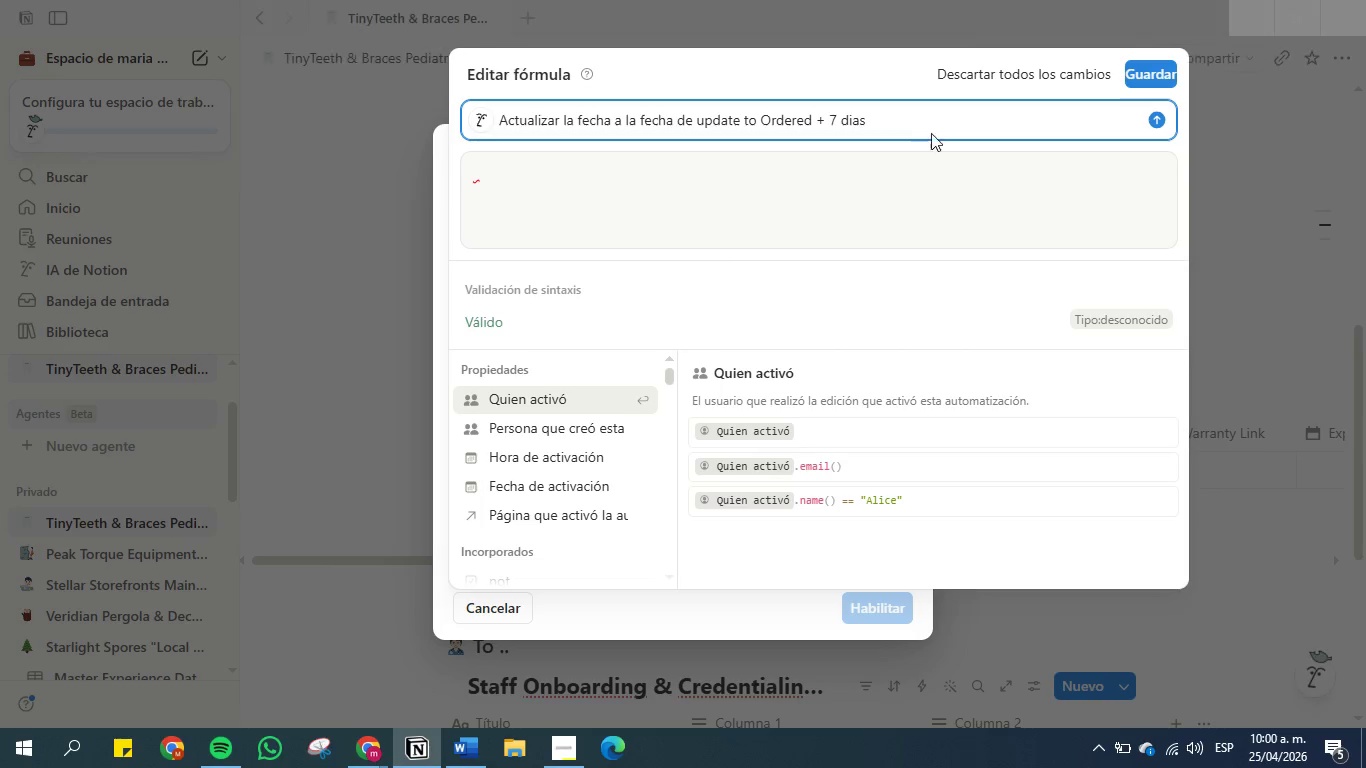 
type( y poner un signo de alerta )
 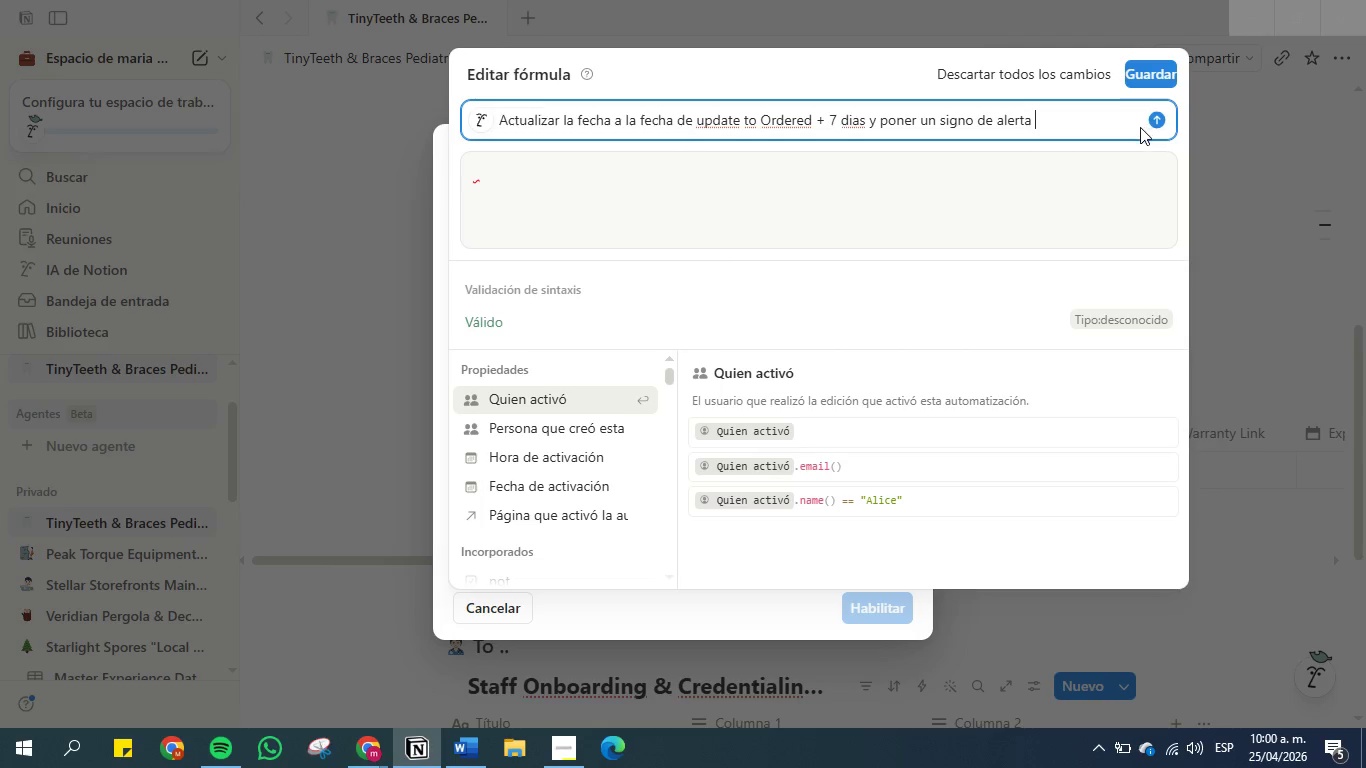 
wait(9.56)
 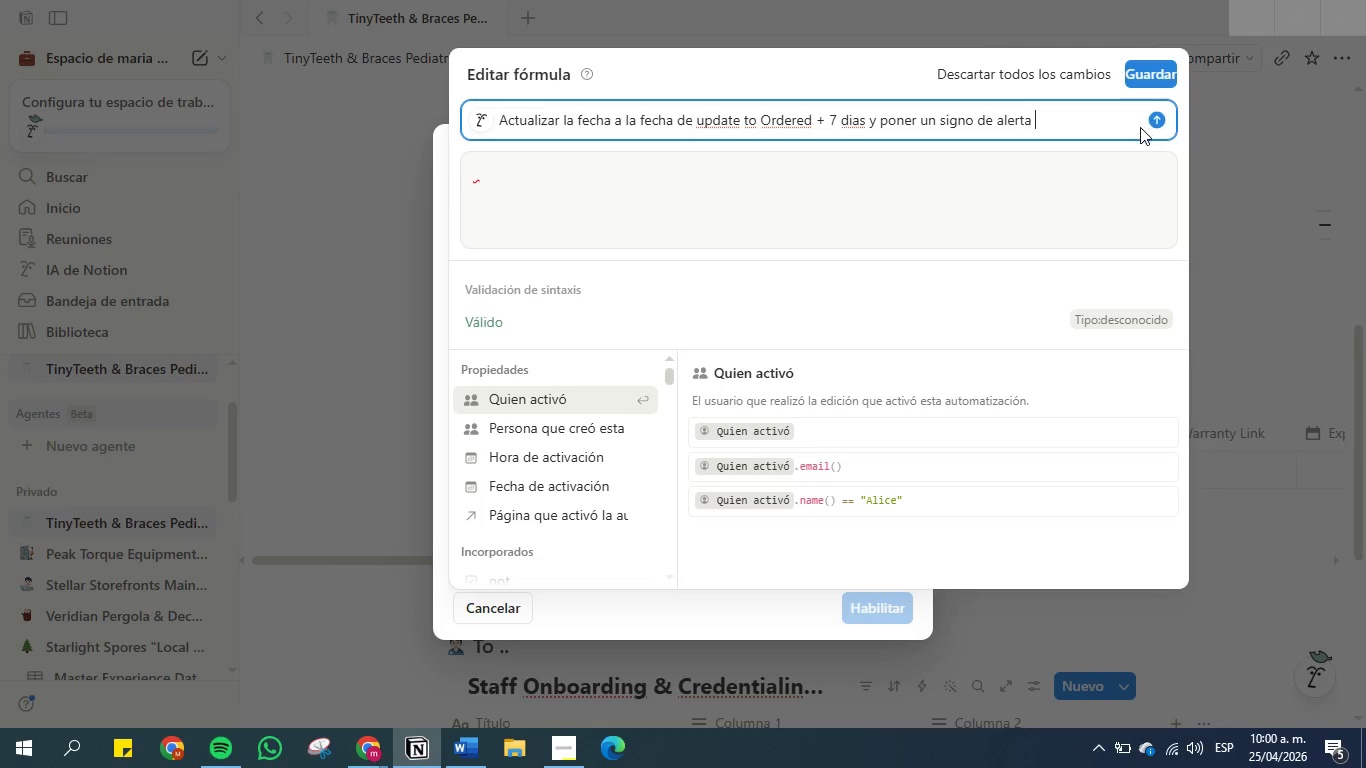 
left_click([1159, 118])
 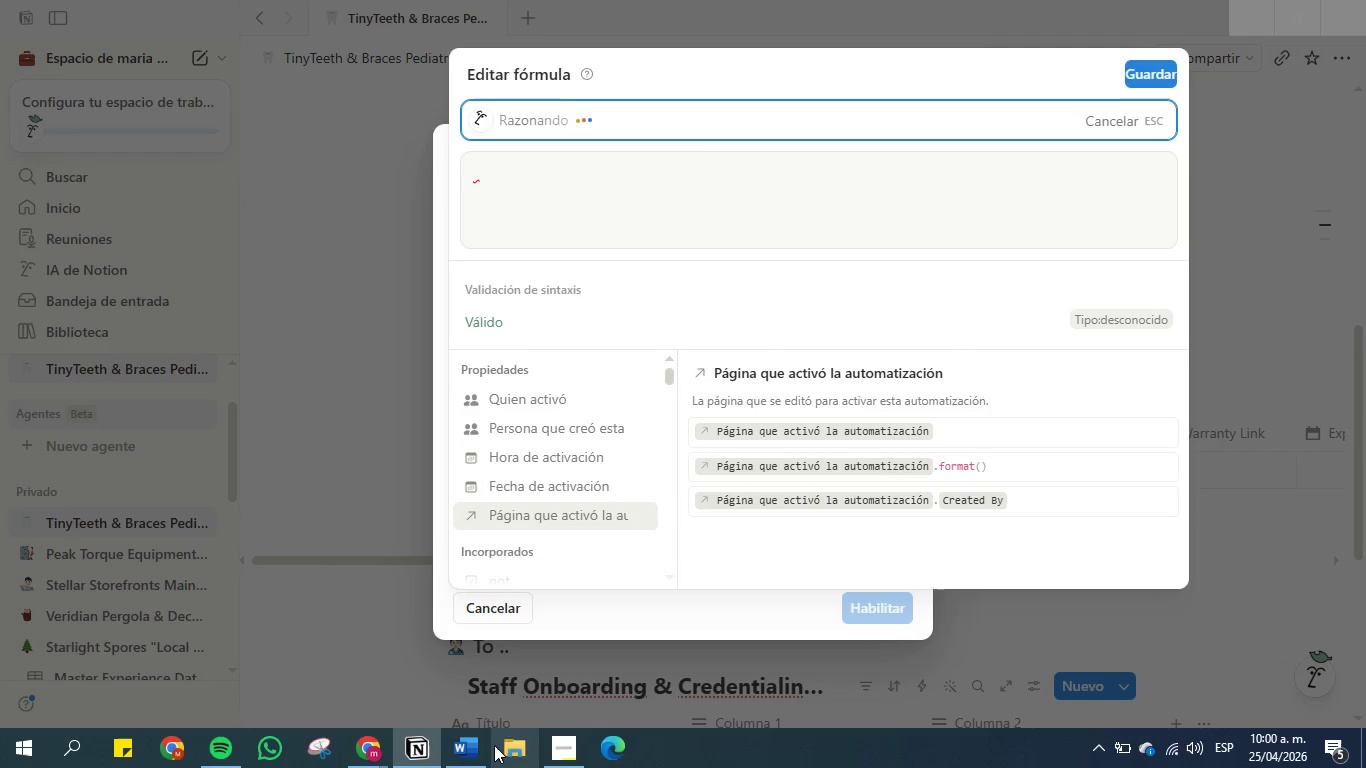 
left_click([463, 743])
 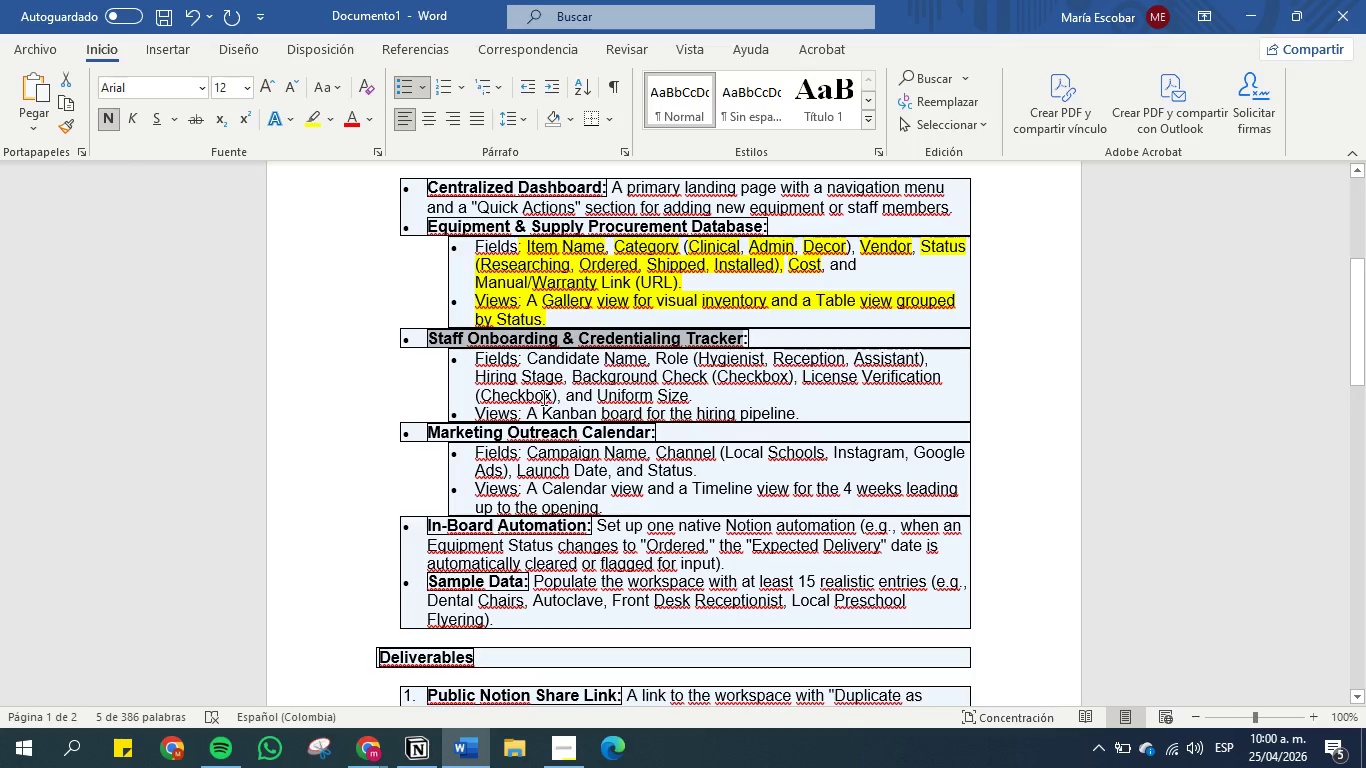 
left_click([547, 380])
 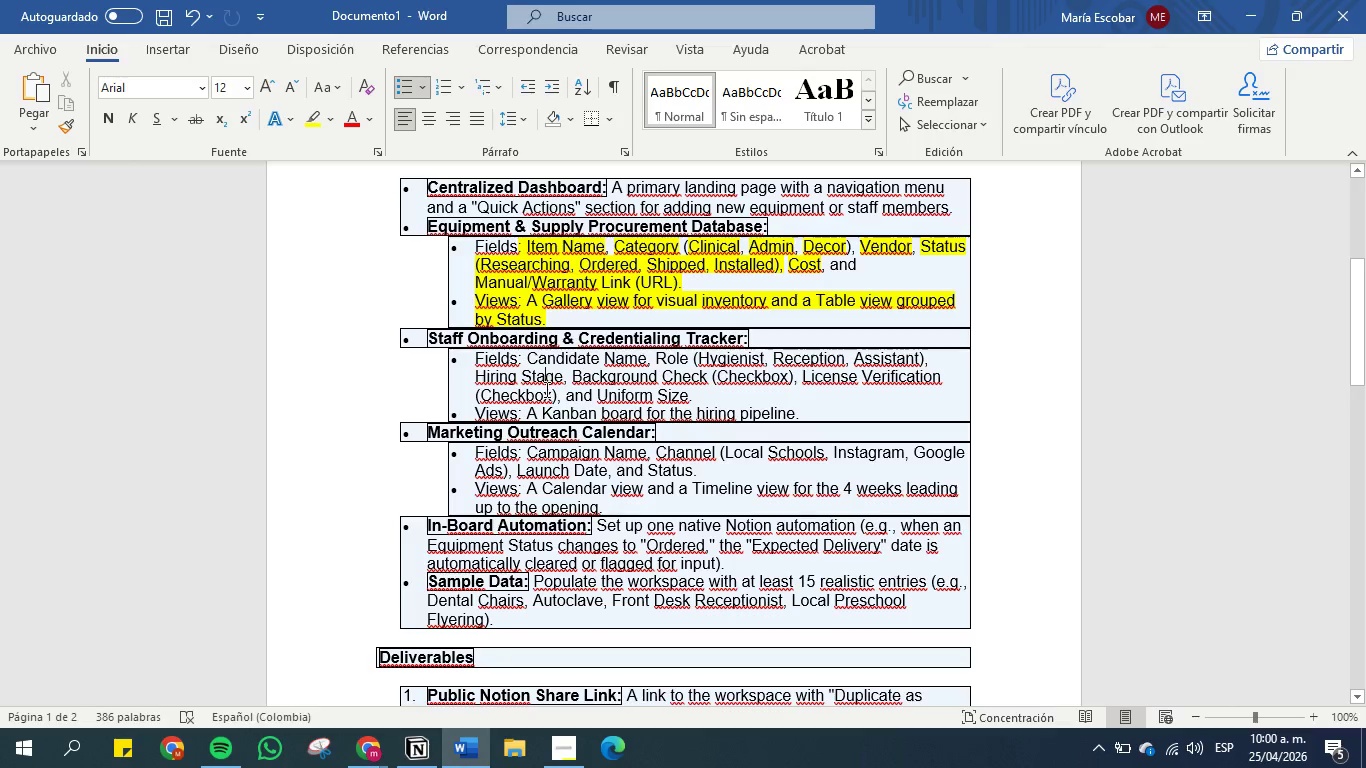 
scroll: coordinate [542, 406], scroll_direction: down, amount: 1.0
 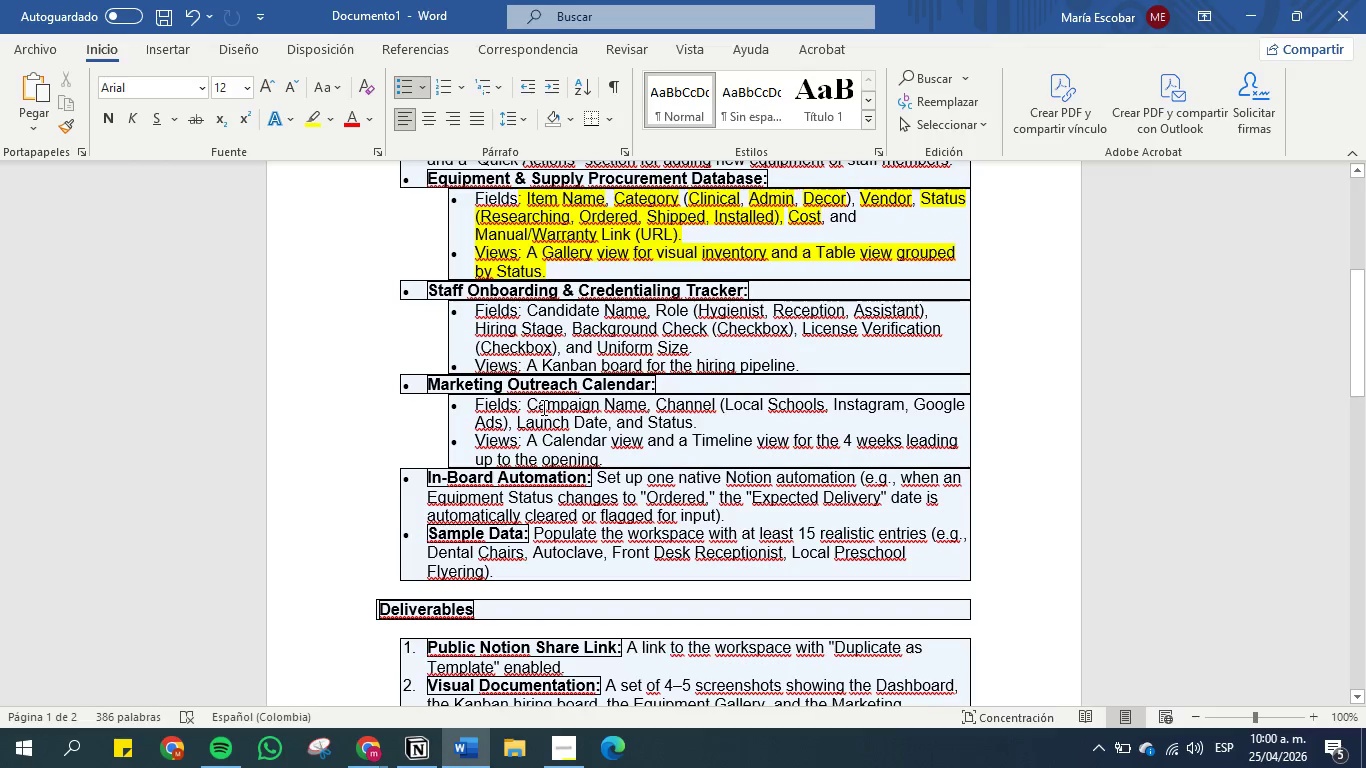 
scroll: coordinate [542, 407], scroll_direction: none, amount: 0.0
 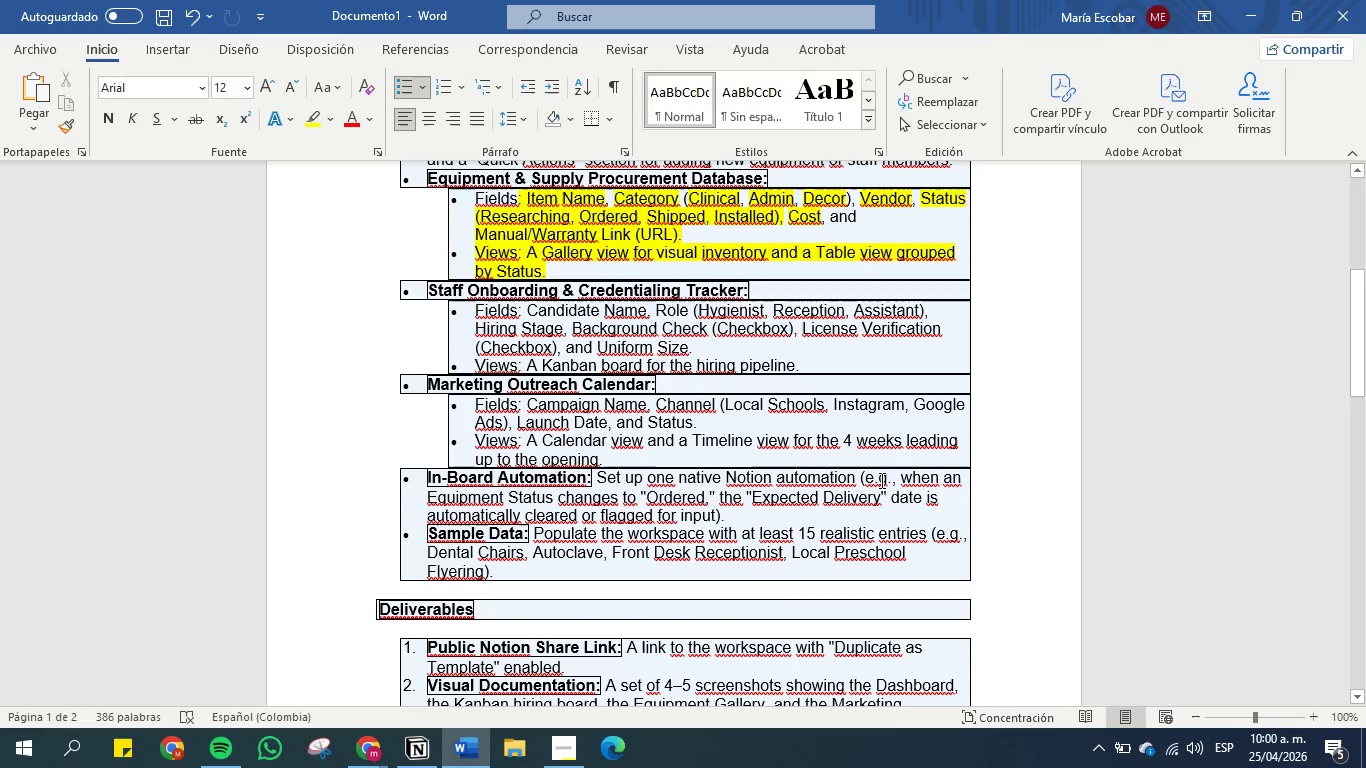 
wait(5.96)
 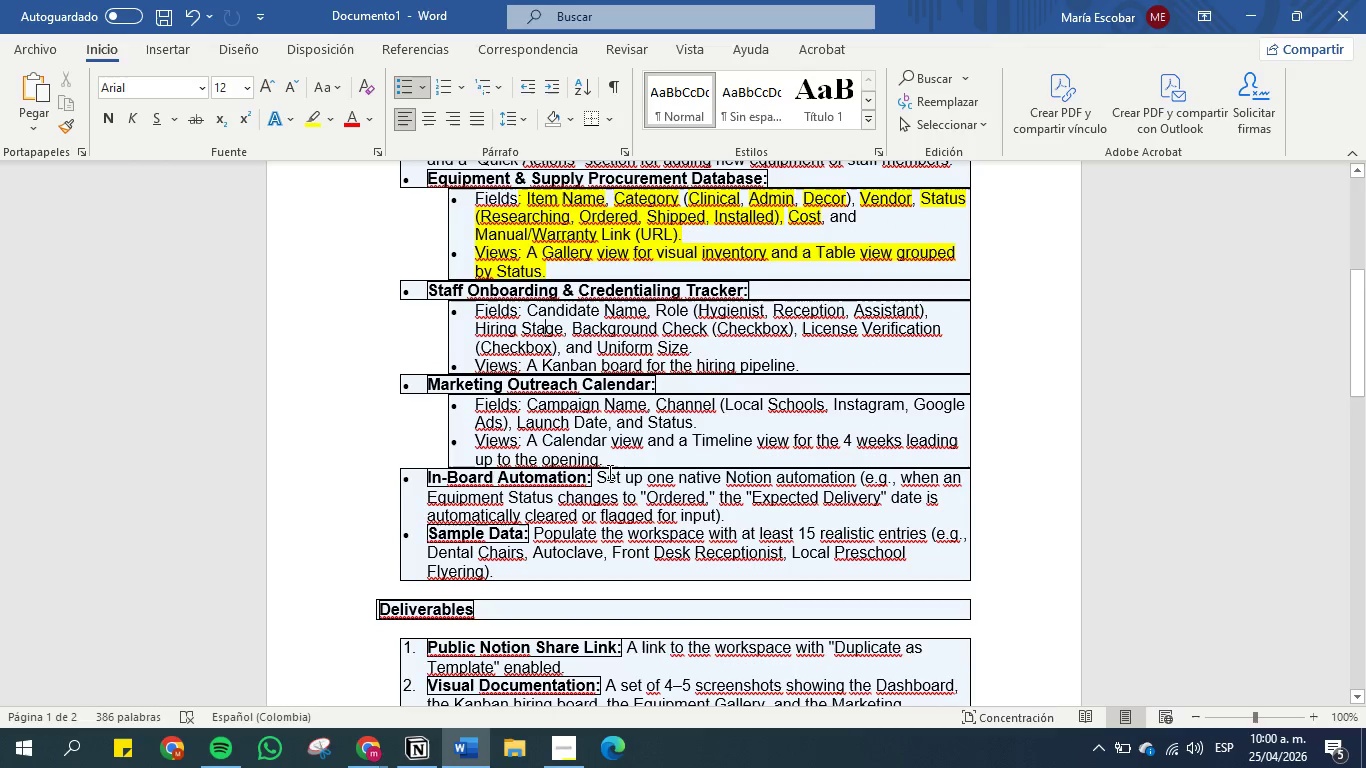 
left_click_drag(start_coordinate=[897, 476], to_coordinate=[519, 518])
 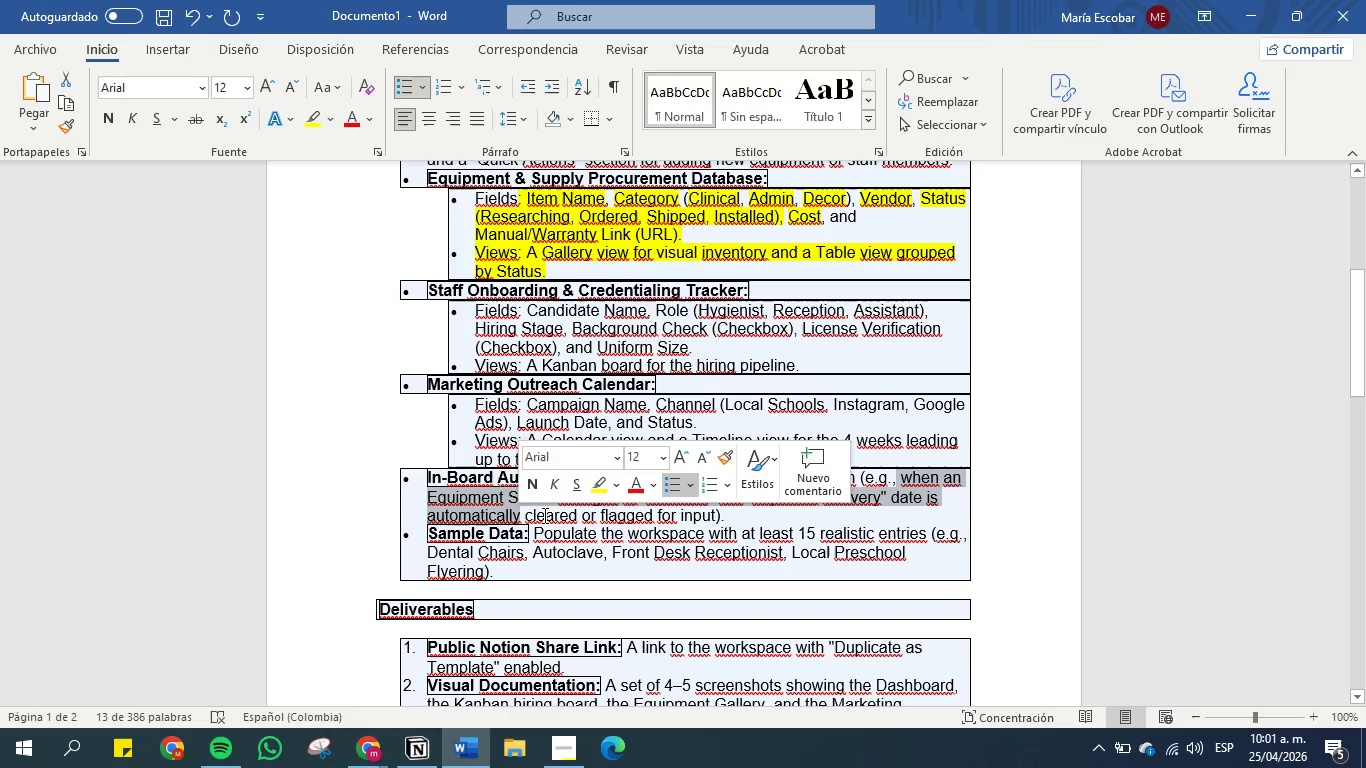 
left_click([553, 514])
 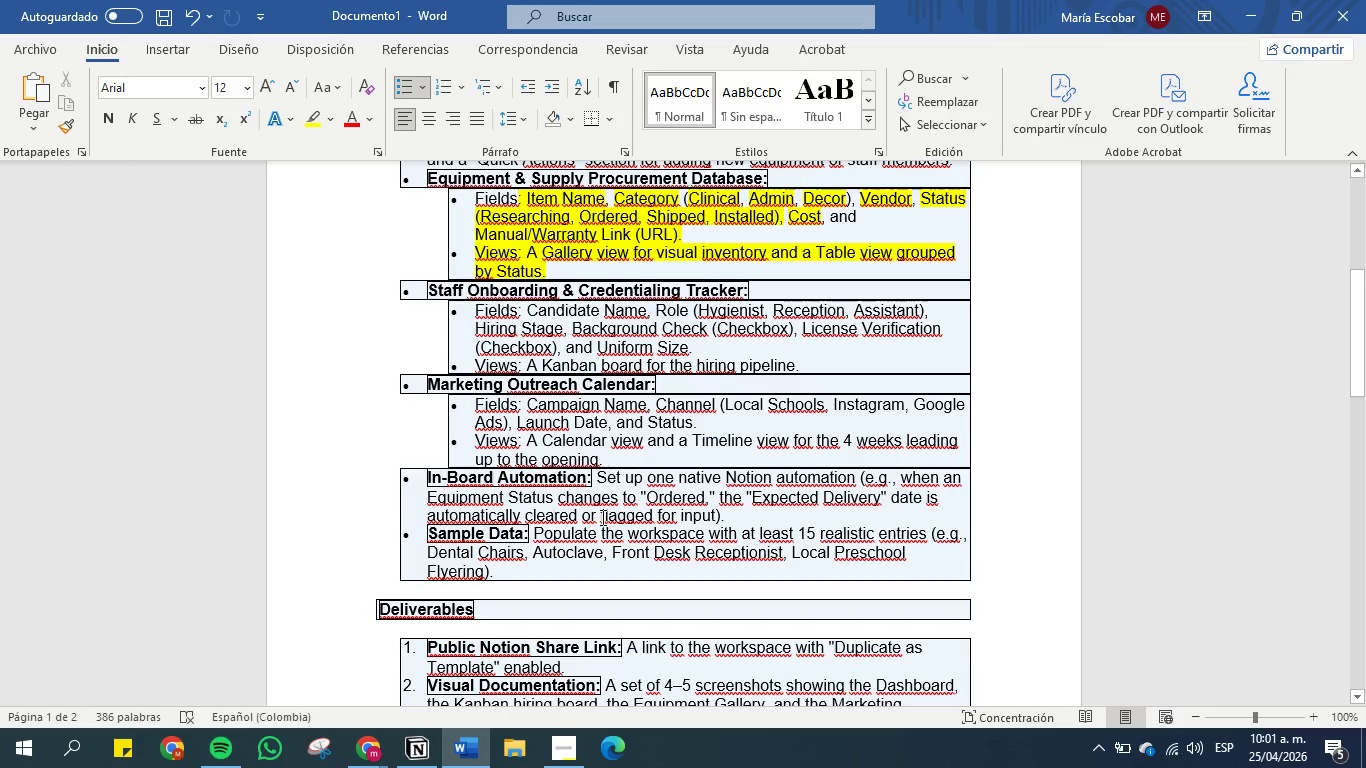 
left_click_drag(start_coordinate=[600, 517], to_coordinate=[703, 515])
 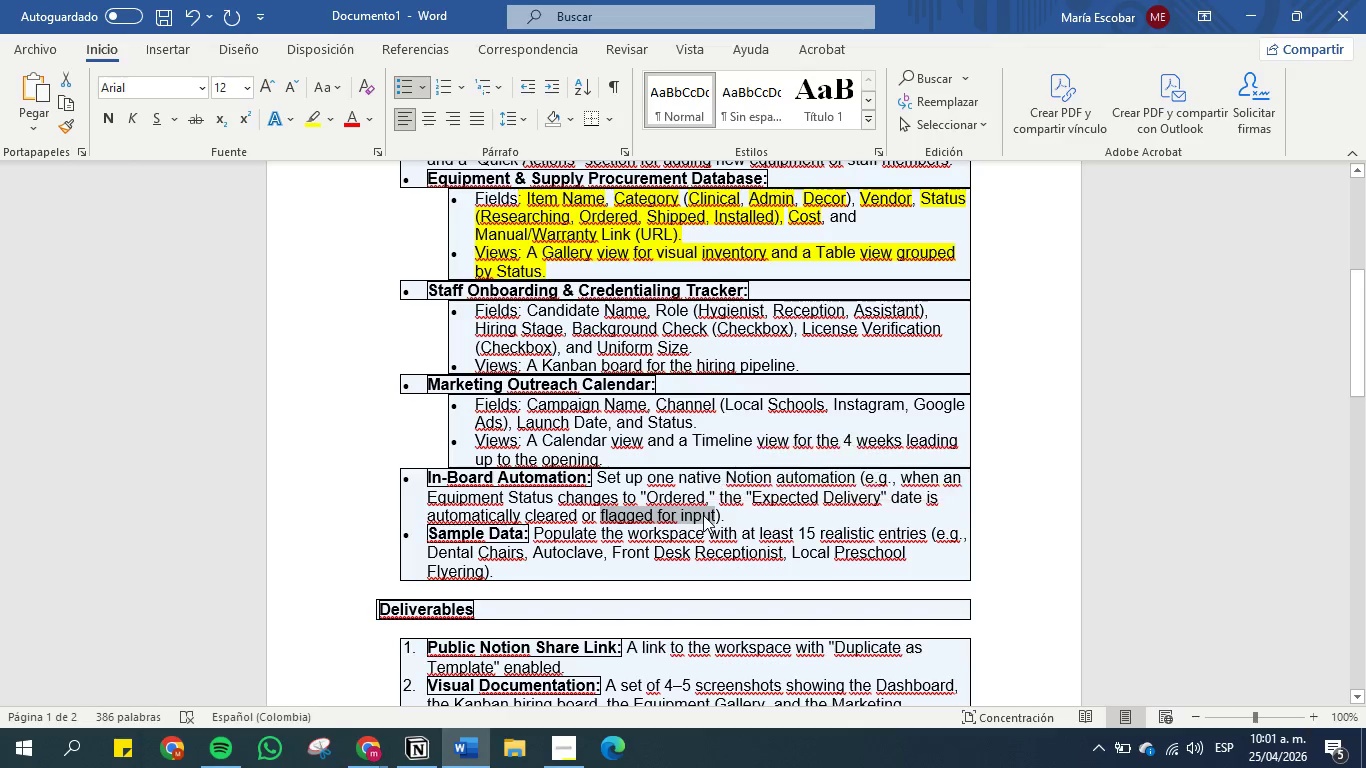 
key(Control+C)
 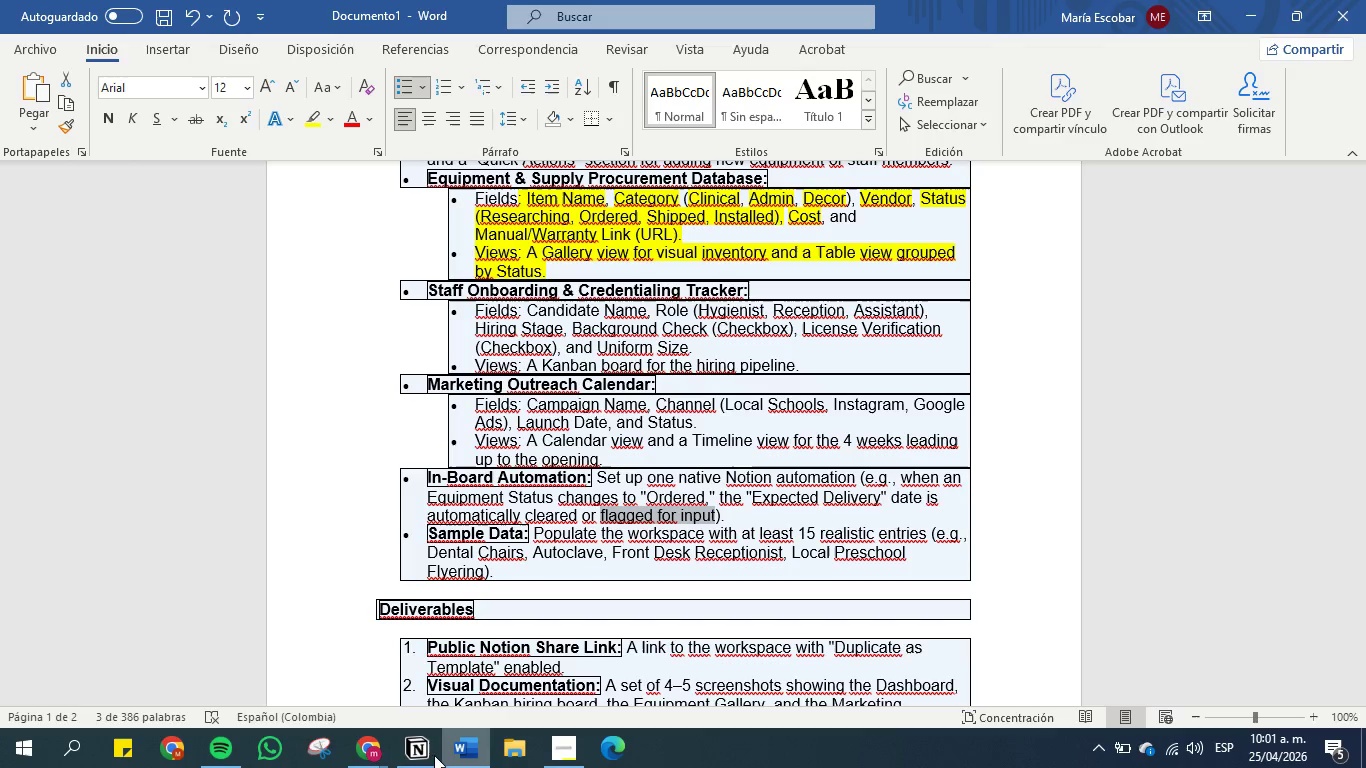 
left_click([428, 755])
 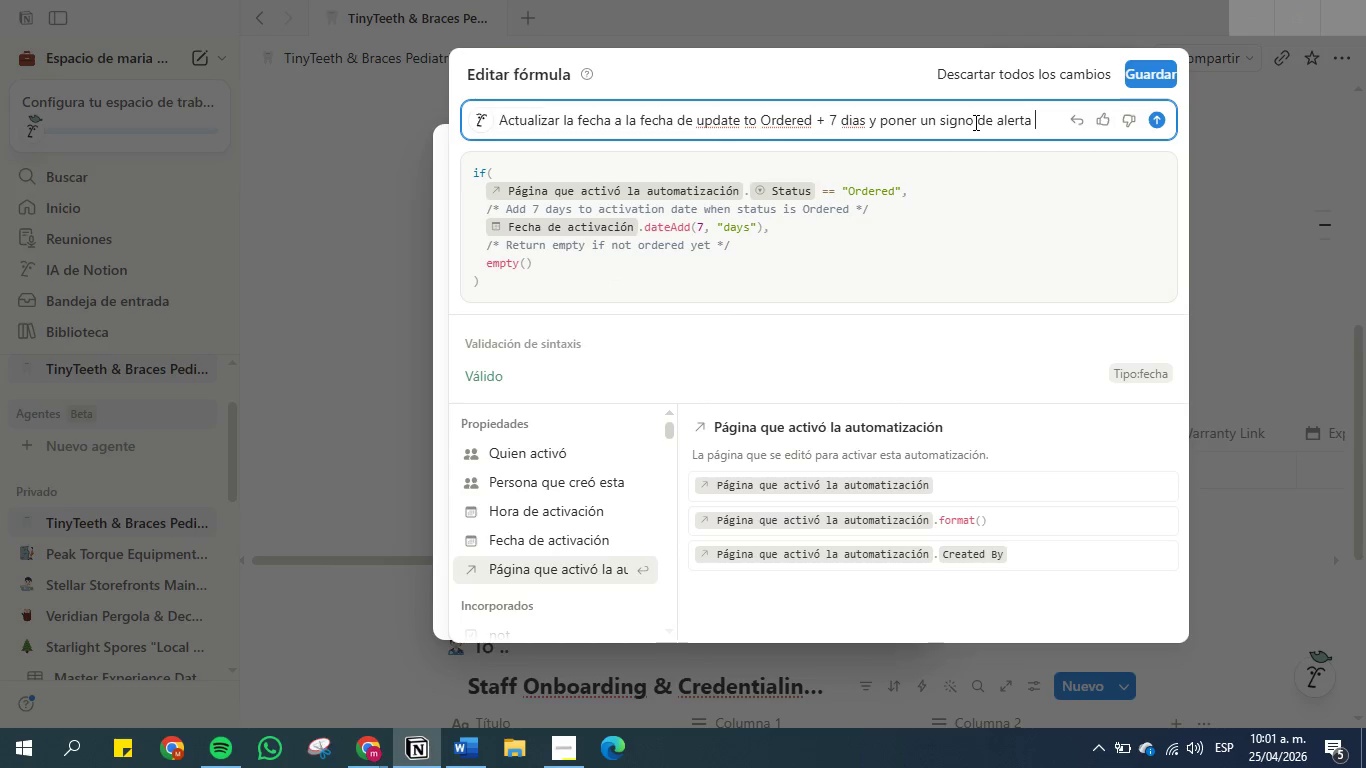 
wait(20.27)
 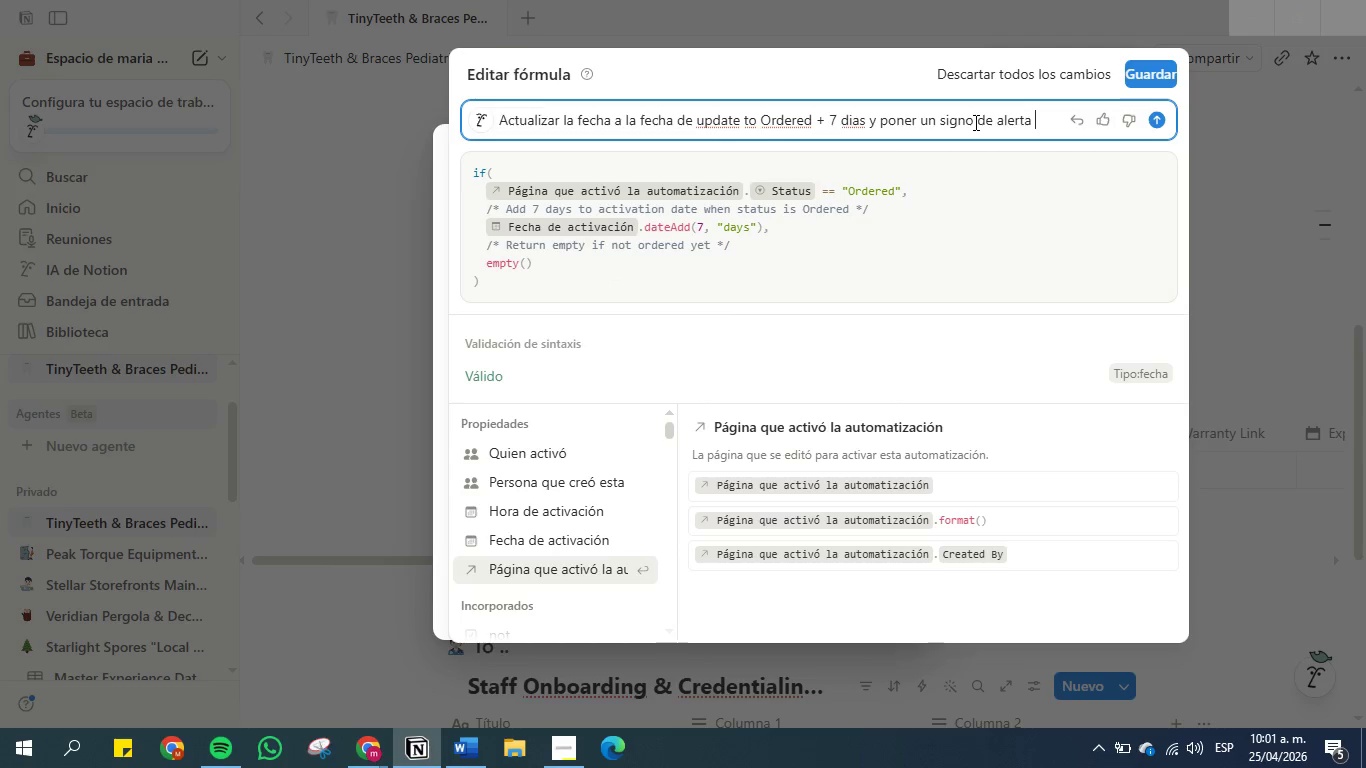 
left_click_drag(start_coordinate=[974, 122], to_coordinate=[940, 123])
 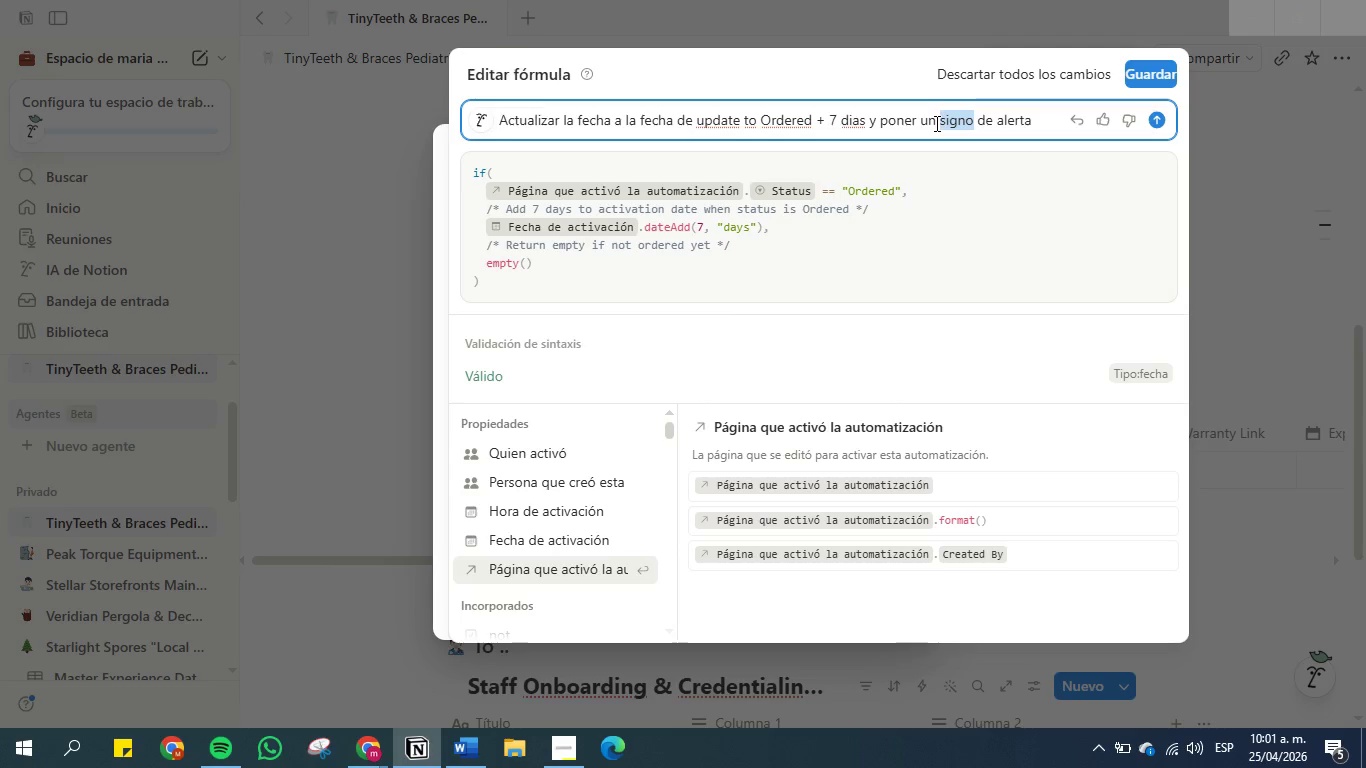 
type(emoji)
 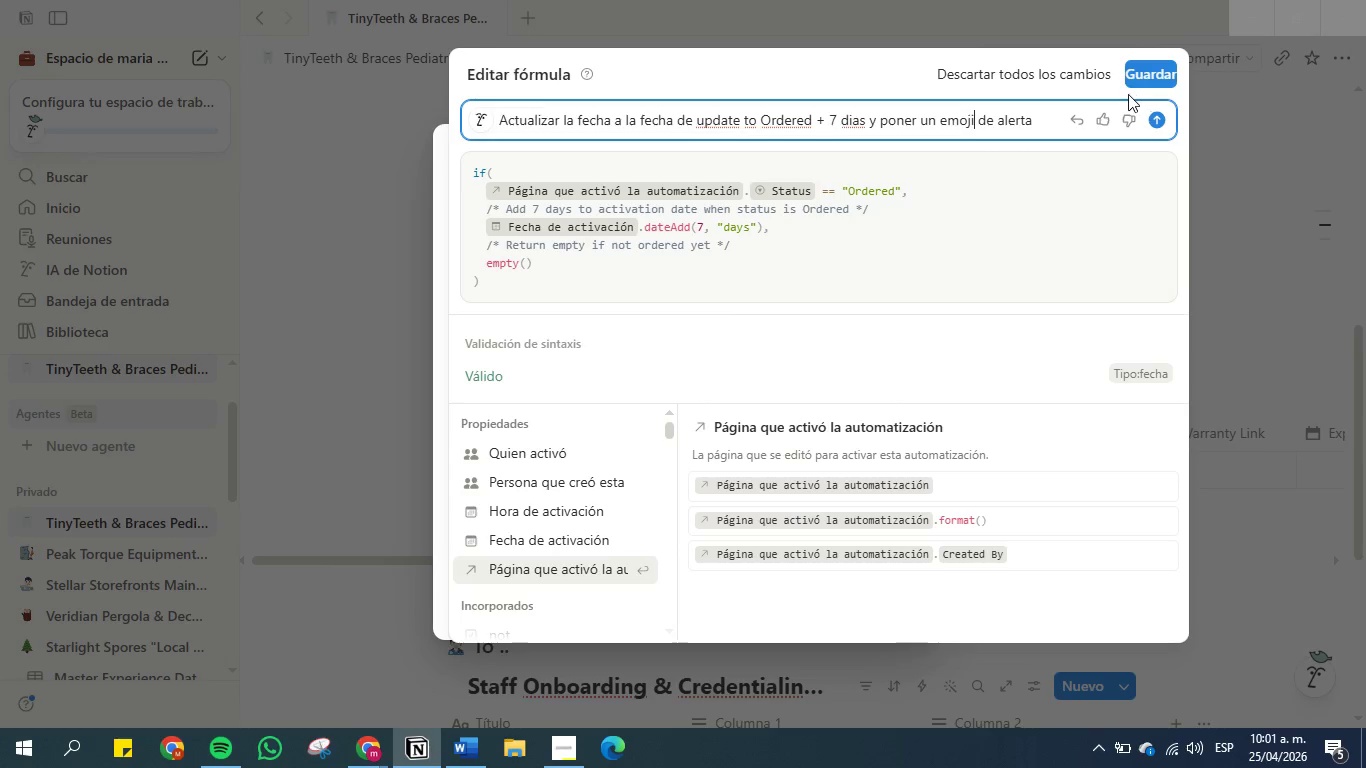 
left_click([1158, 124])
 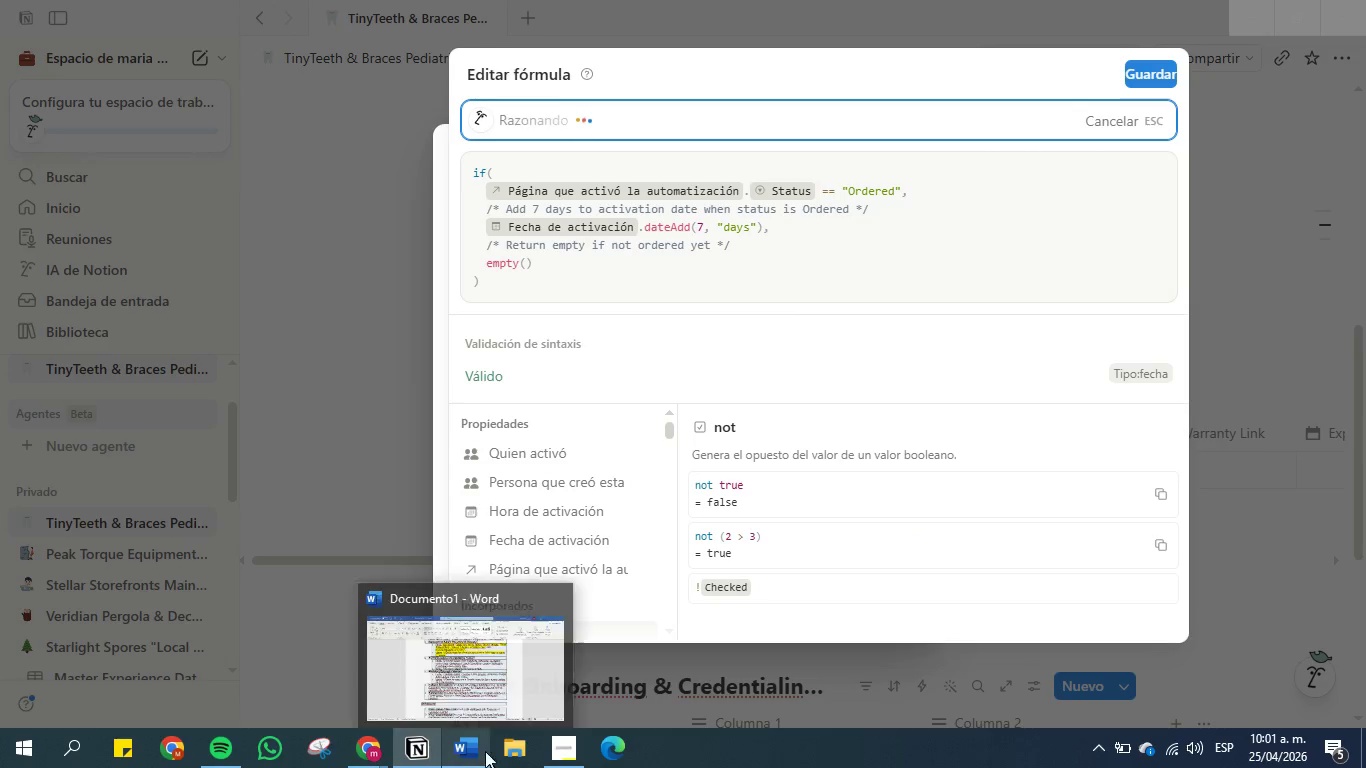 
left_click([364, 759])
 